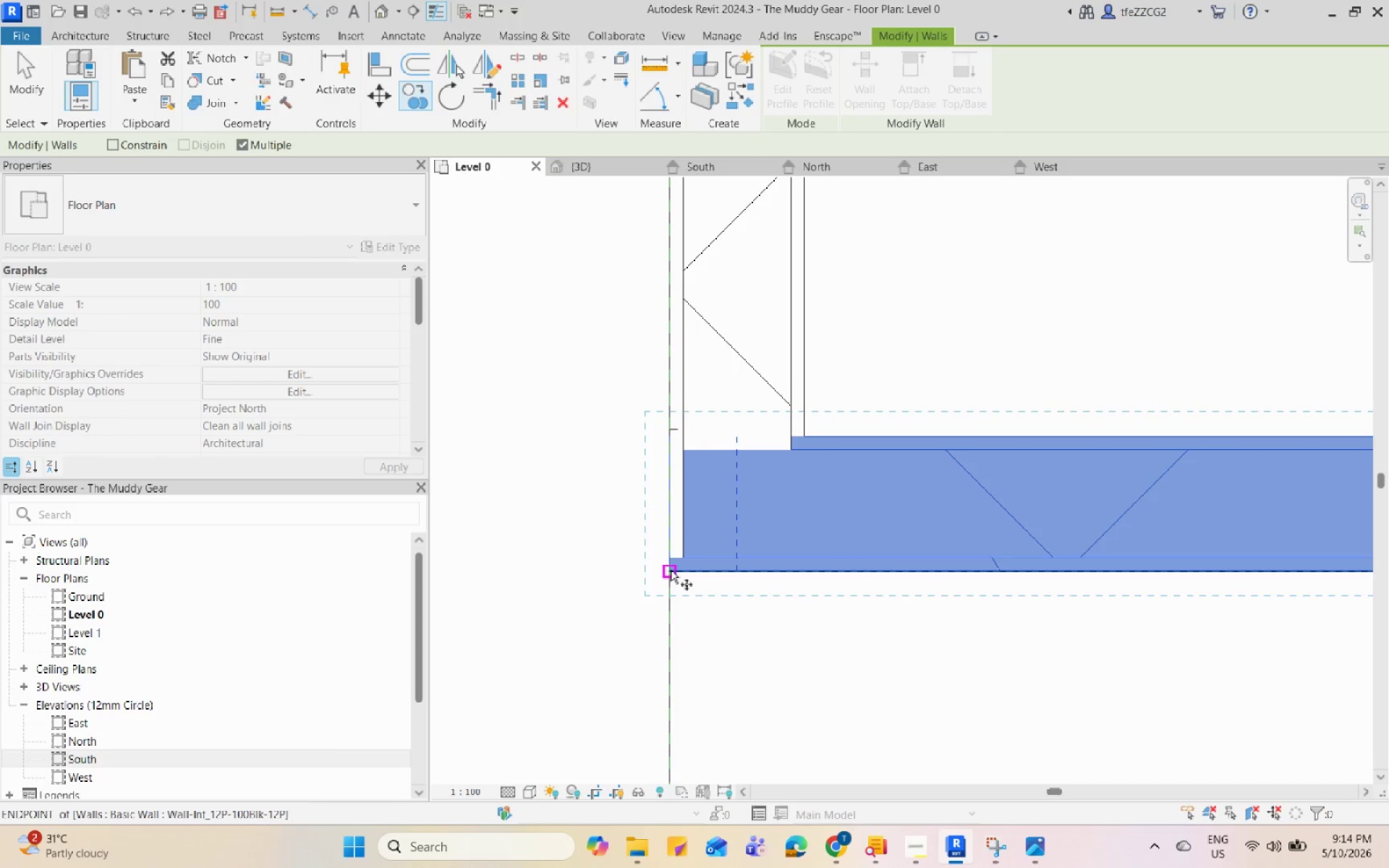 
left_click([671, 570])
 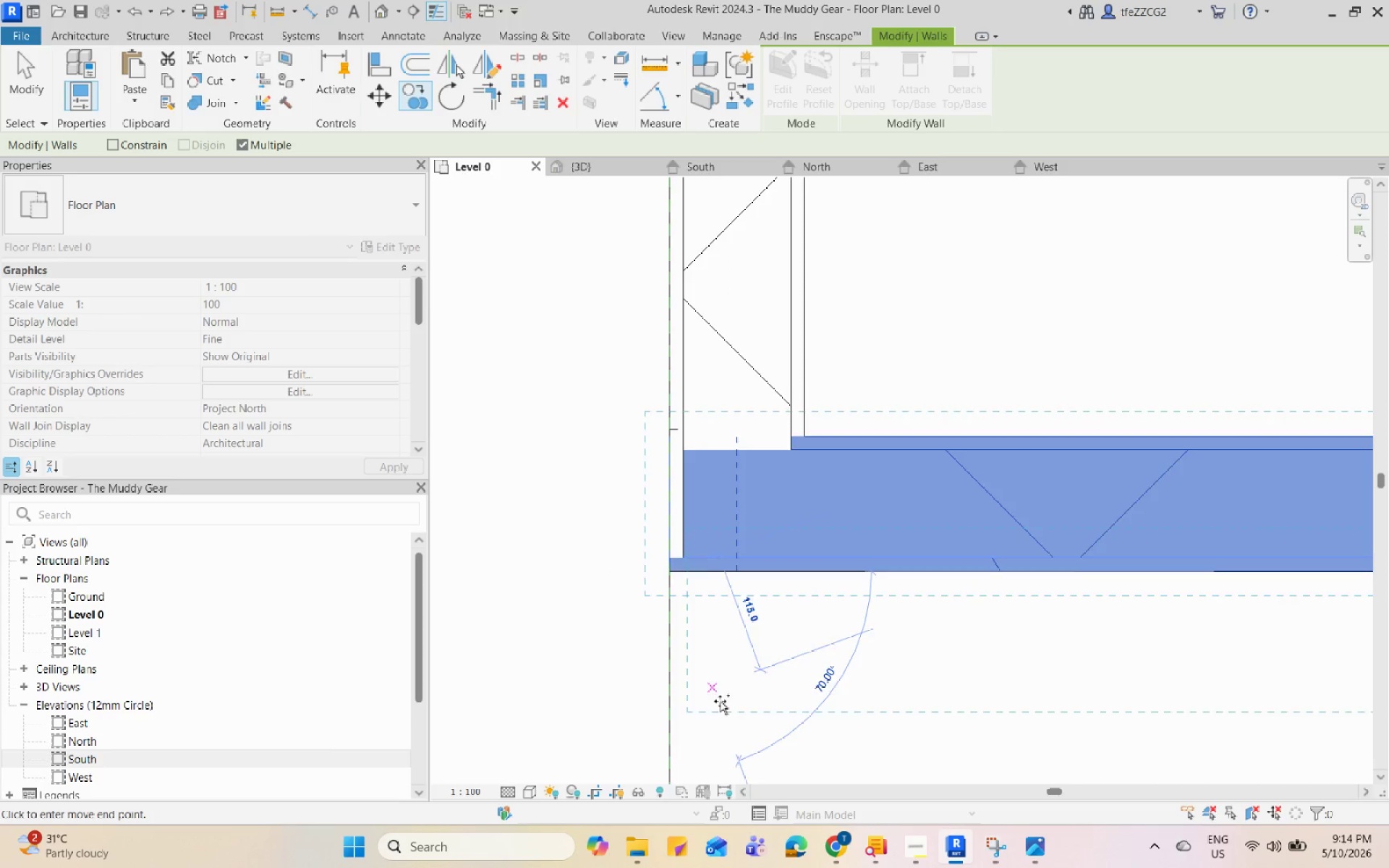 
scroll: coordinate [730, 719], scroll_direction: down, amount: 11.0
 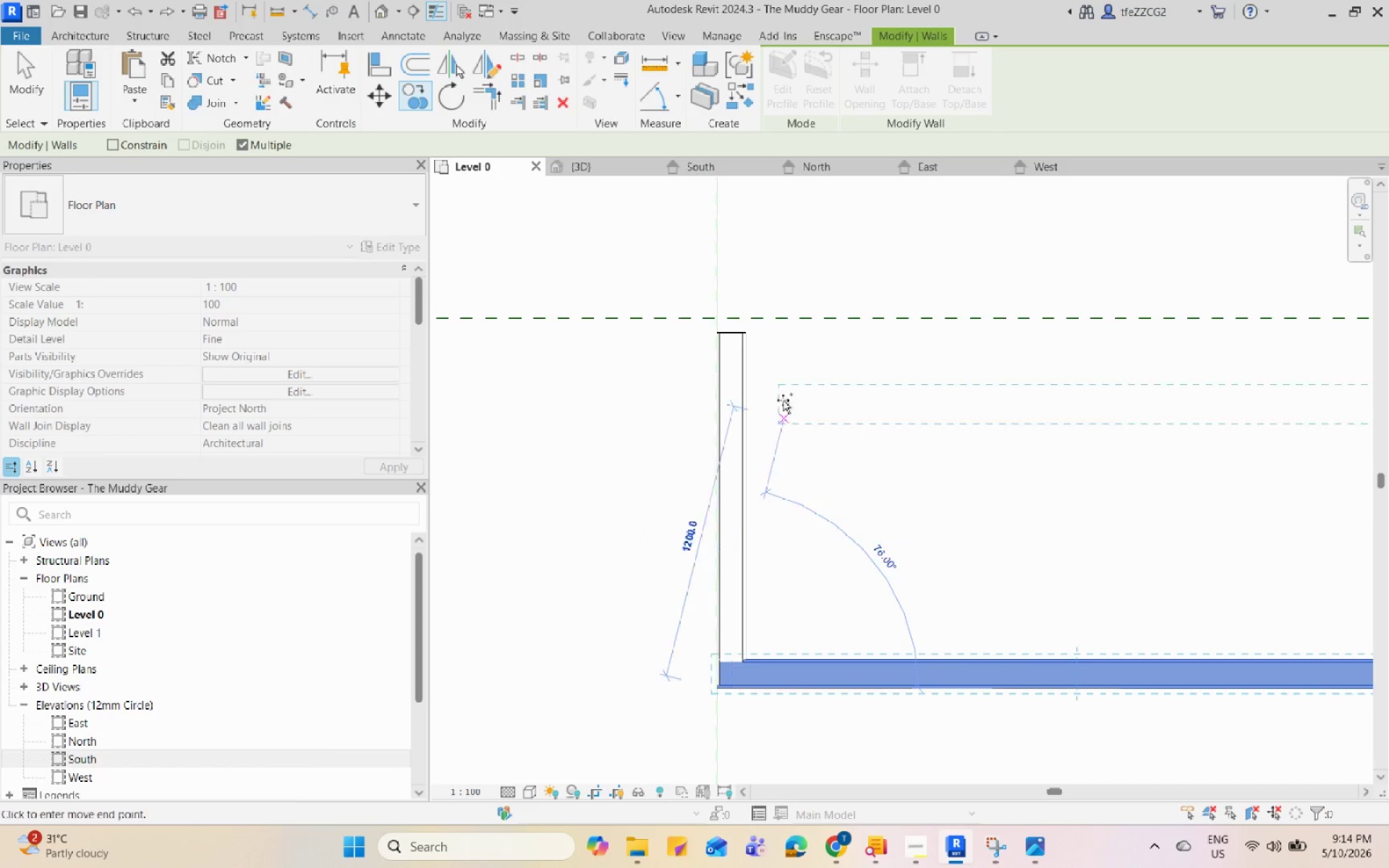 
scroll: coordinate [689, 368], scroll_direction: up, amount: 12.0
 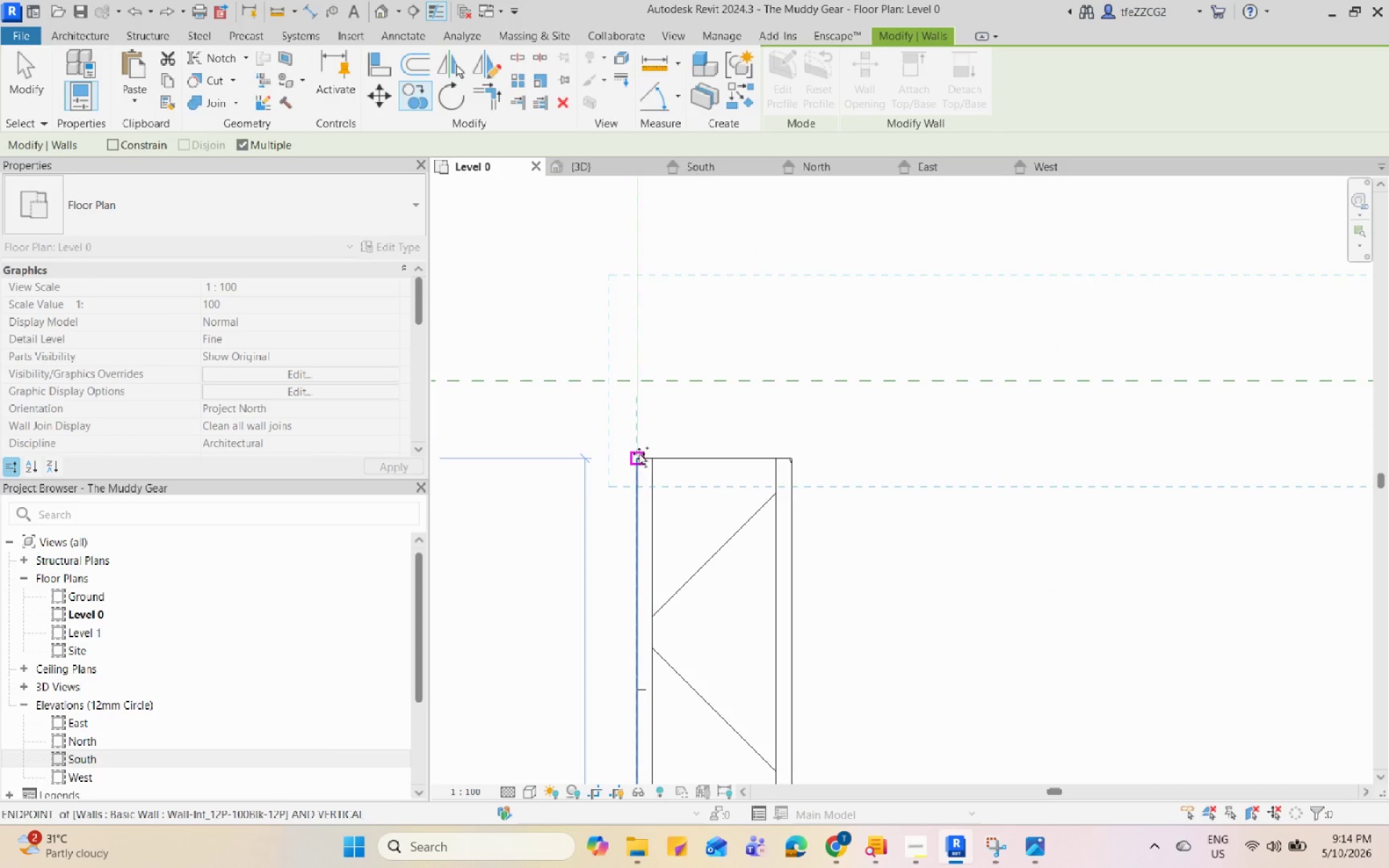 
left_click([639, 455])
 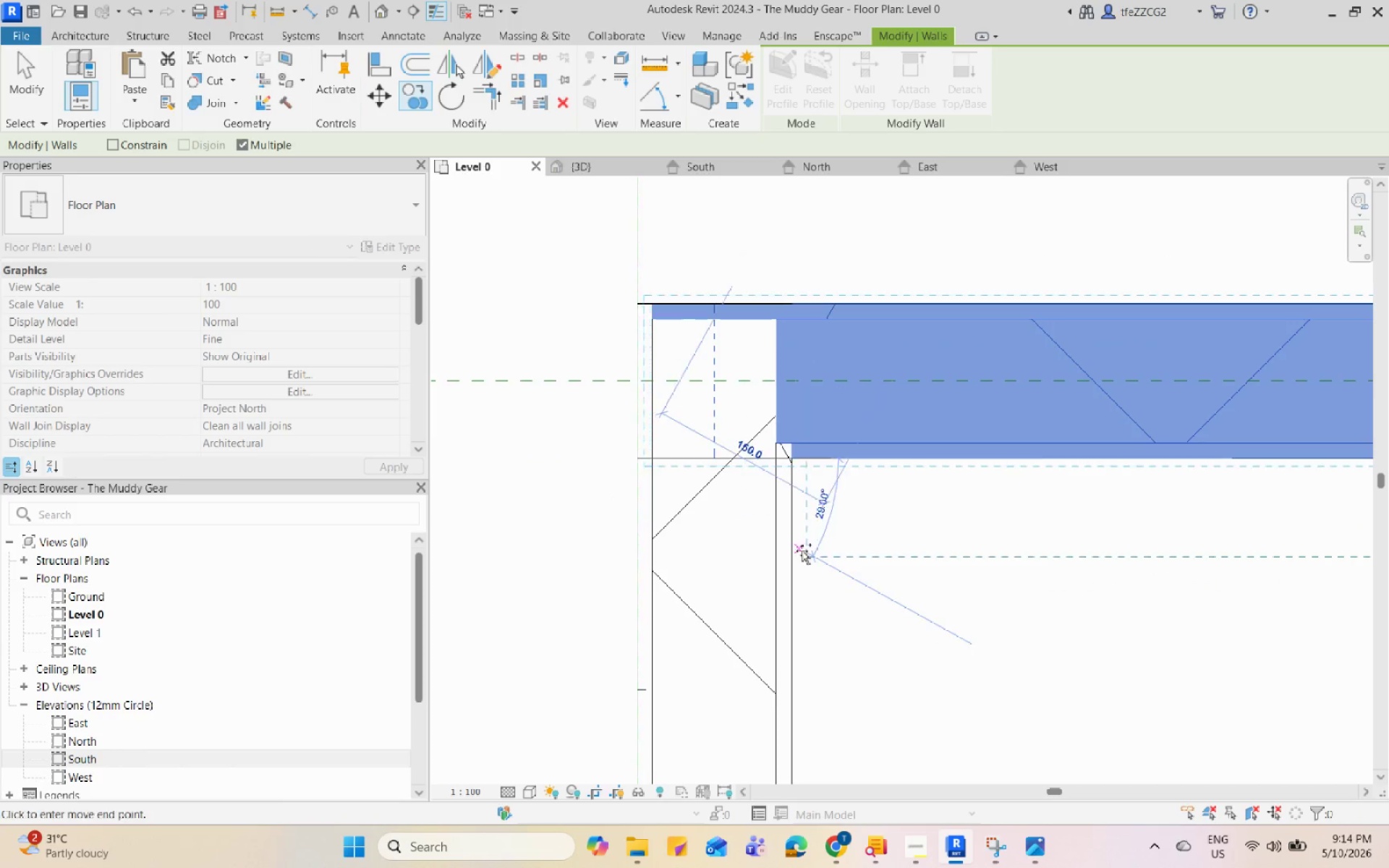 
key(Escape)
 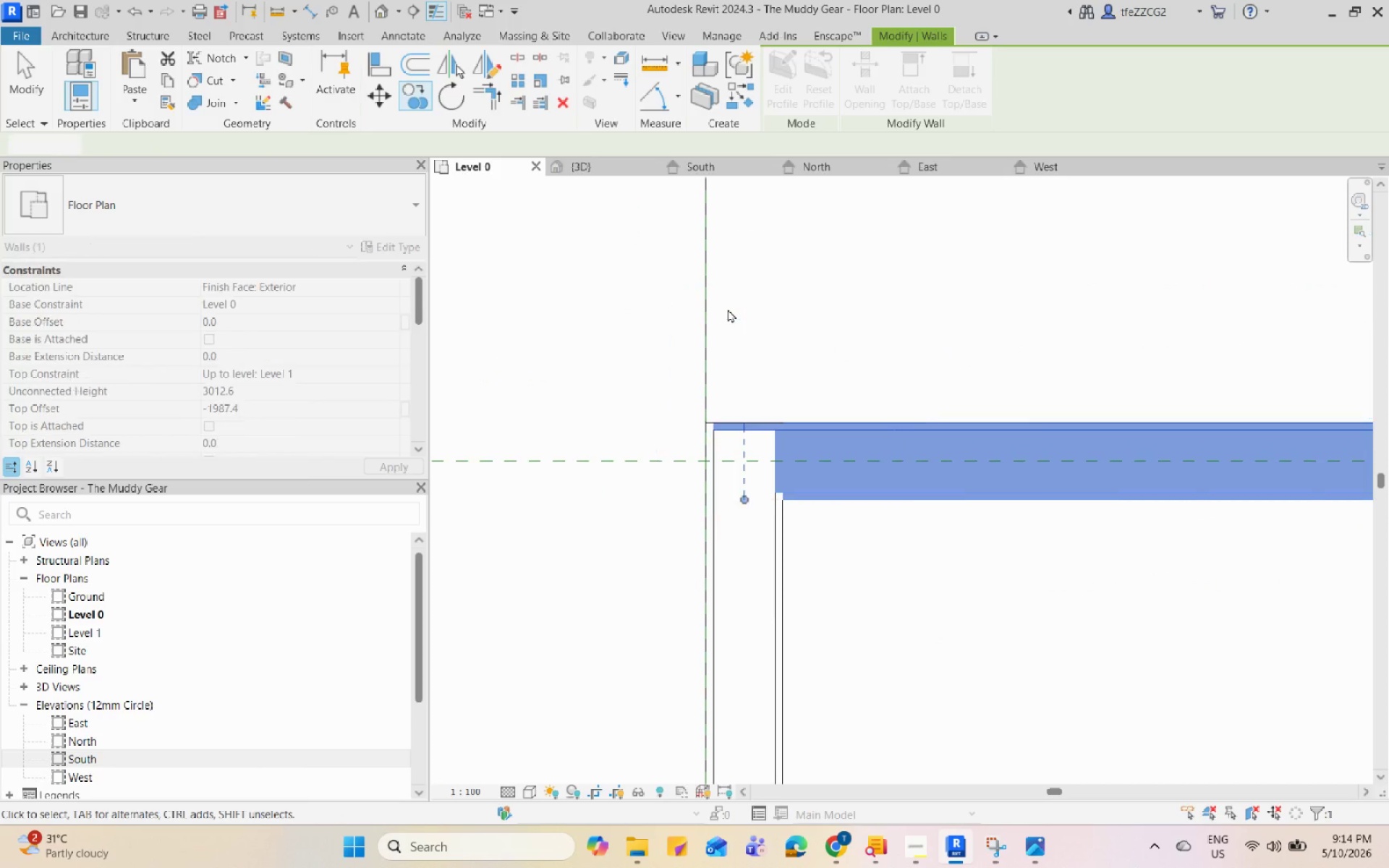 
key(Escape)
 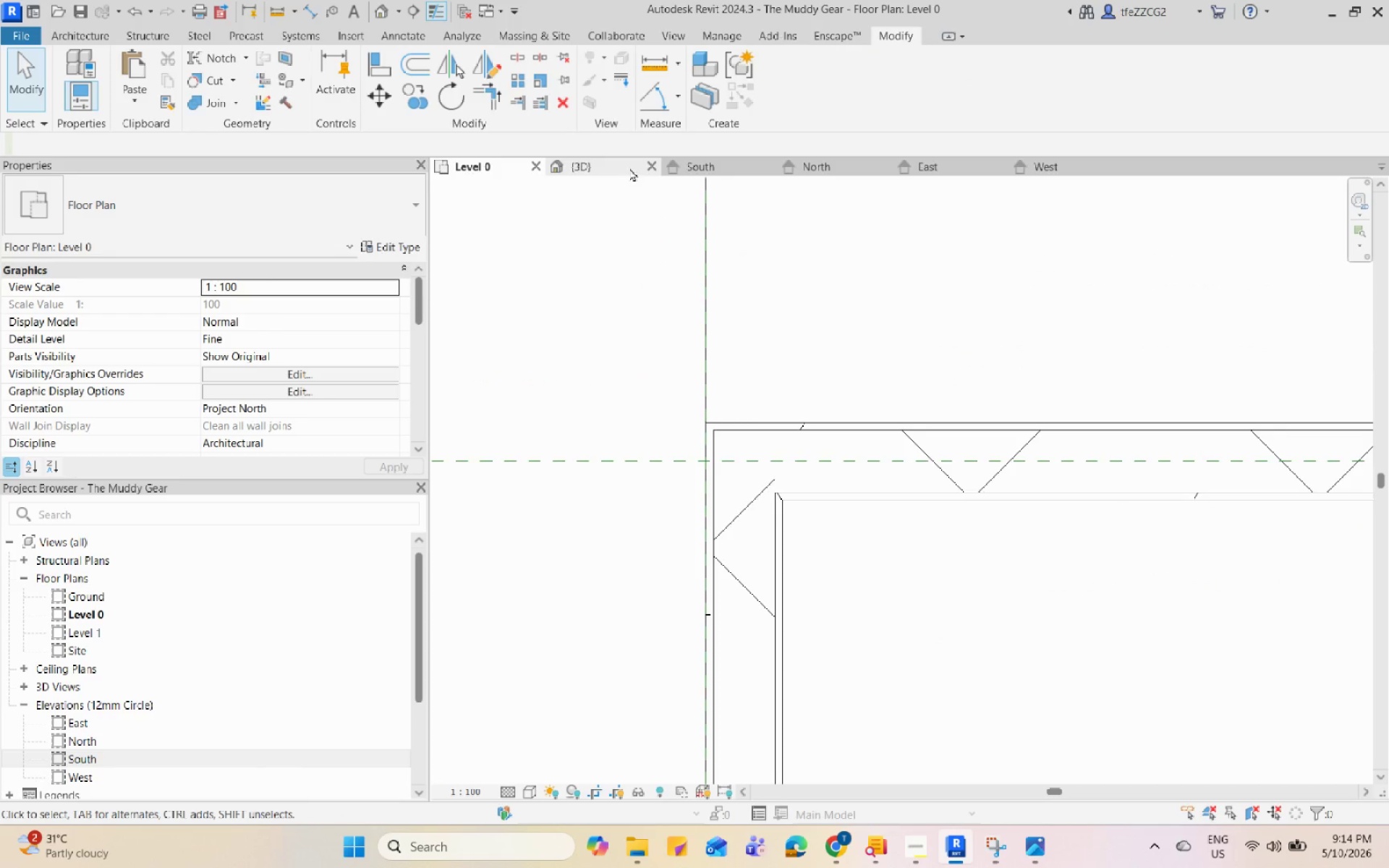 
scroll: coordinate [758, 530], scroll_direction: down, amount: 5.0
 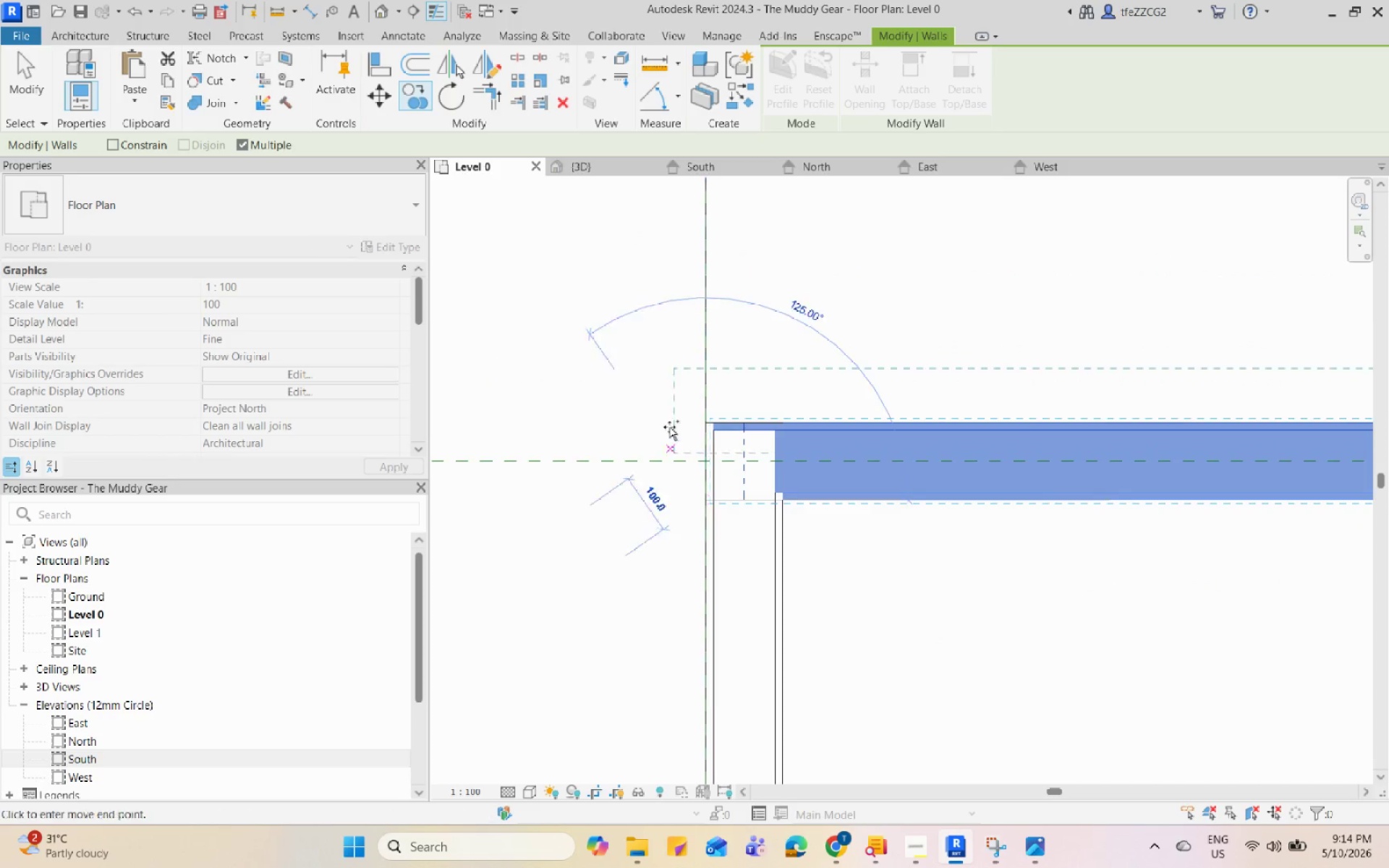 
left_click([606, 168])
 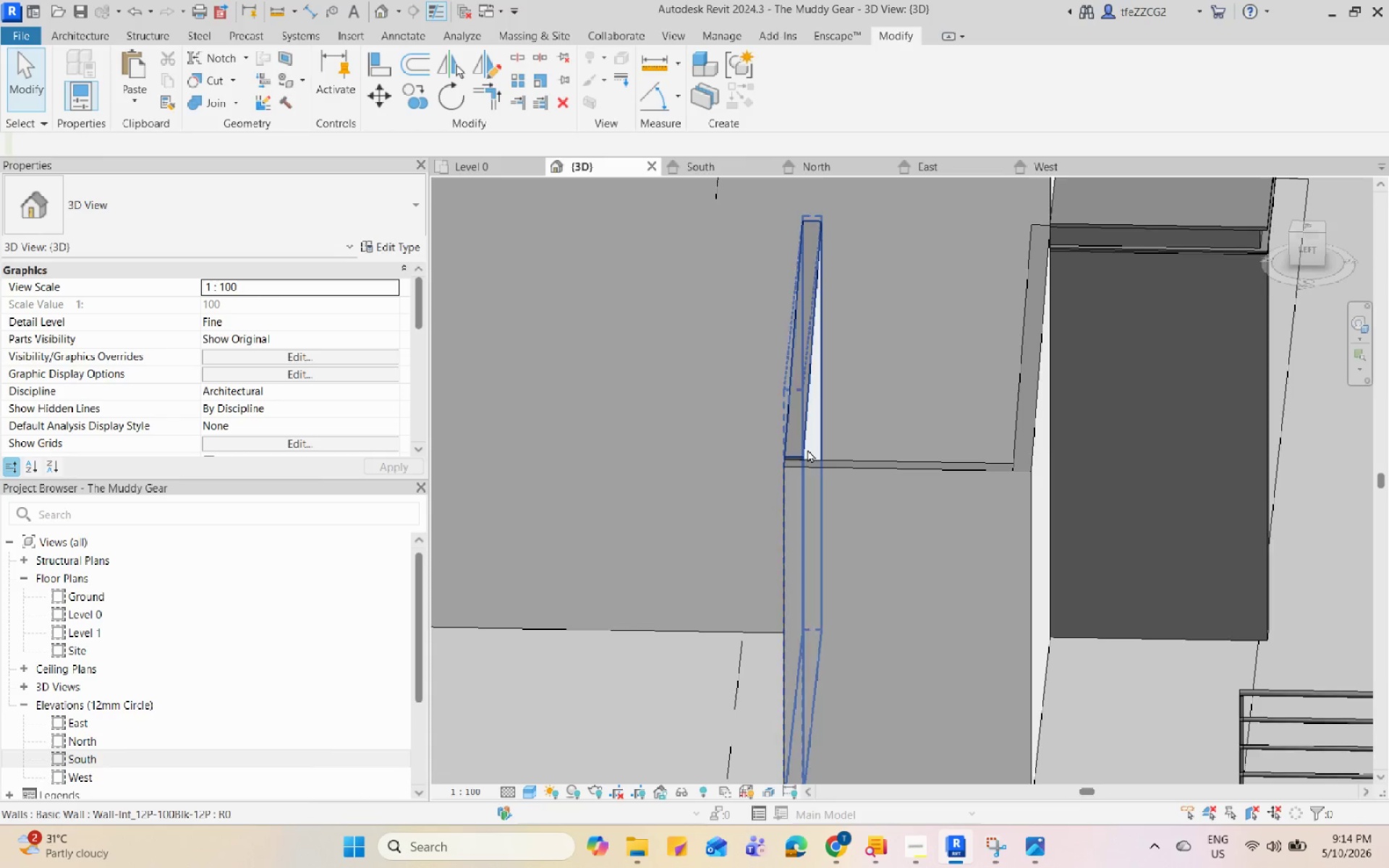 
hold_key(key=ShiftLeft, duration=1.73)
scroll: coordinate [899, 588], scroll_direction: down, amount: 4.0
 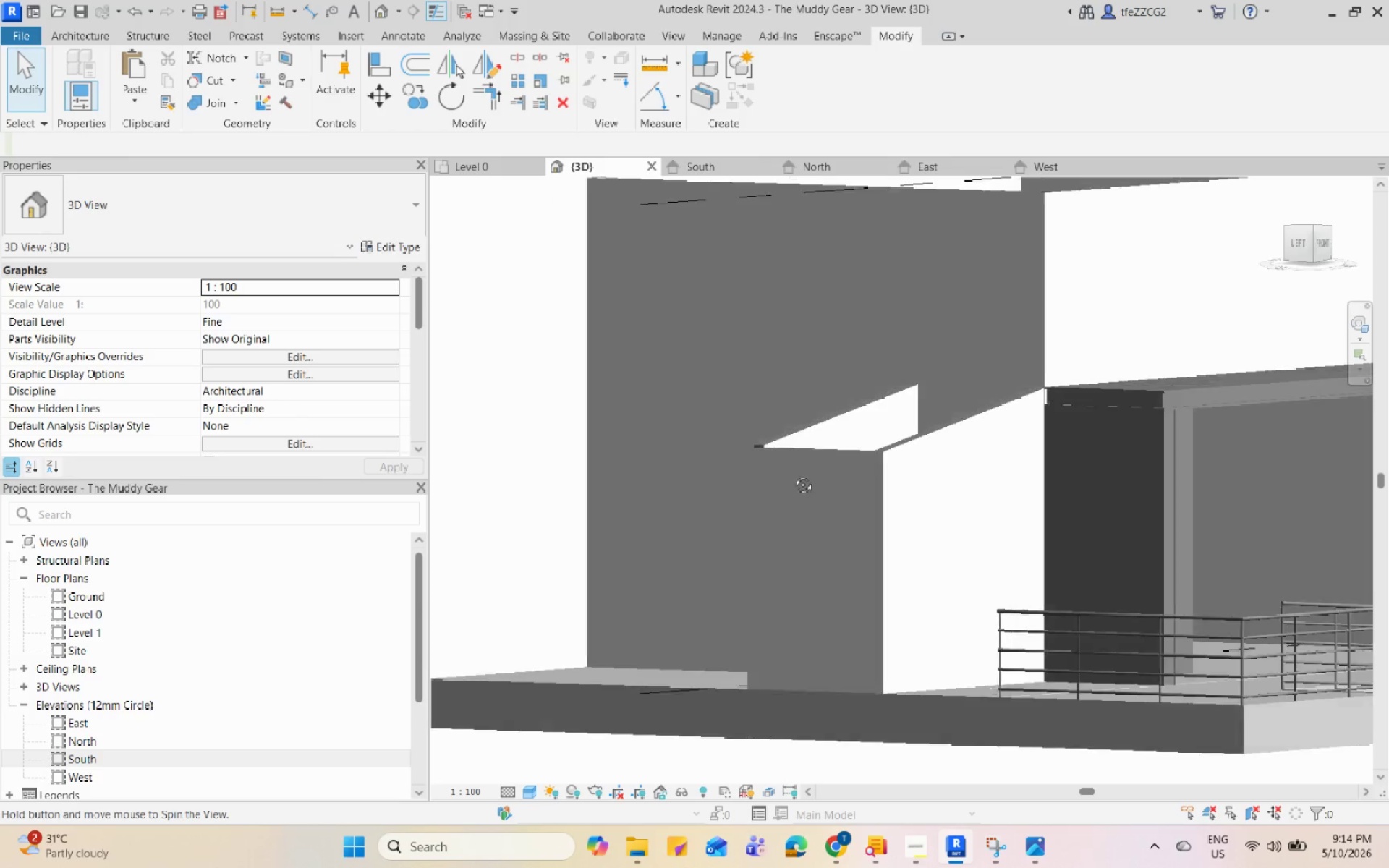 
hold_key(key=ShiftLeft, duration=1.69)
 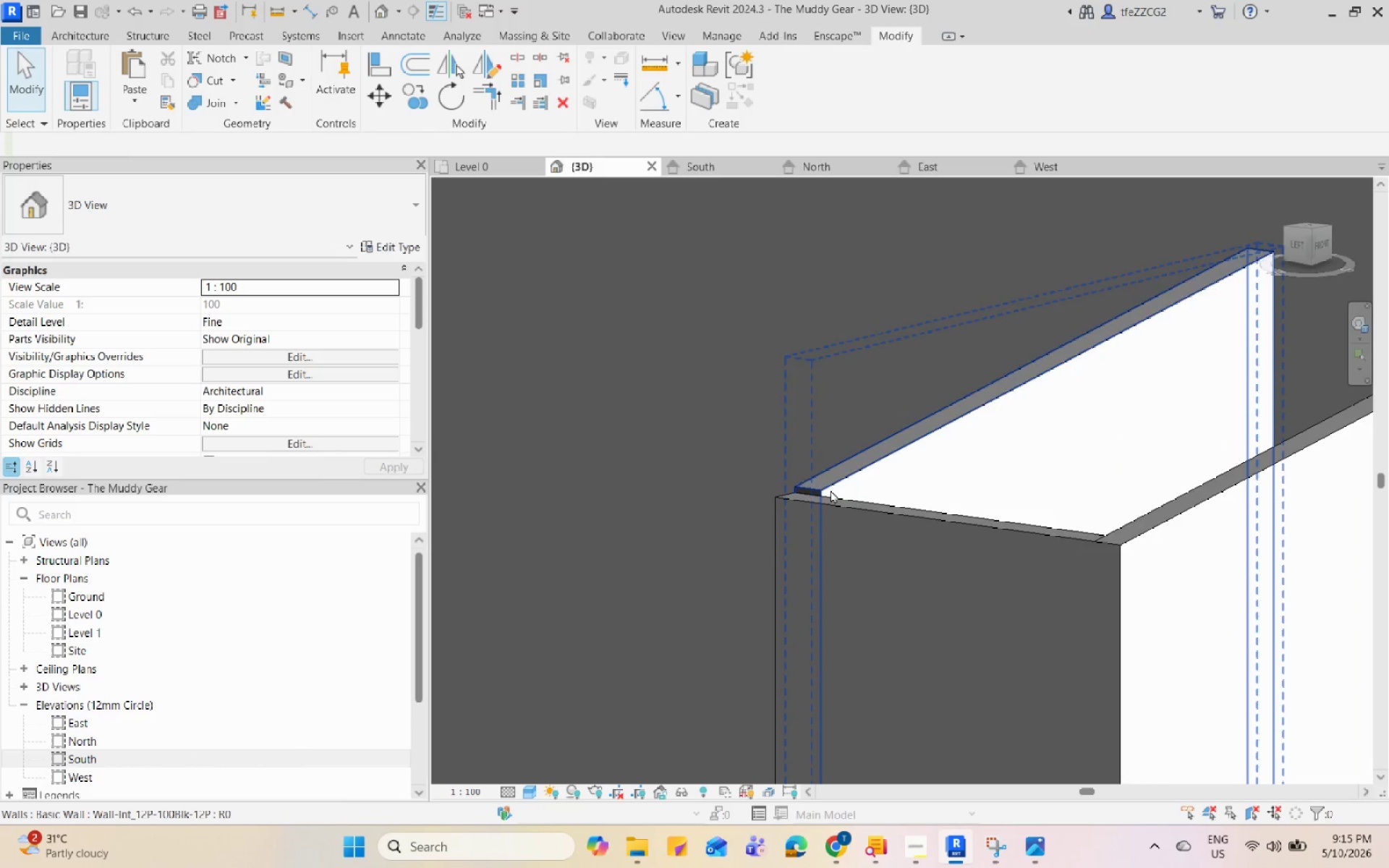 
scroll: coordinate [760, 472], scroll_direction: up, amount: 7.0
 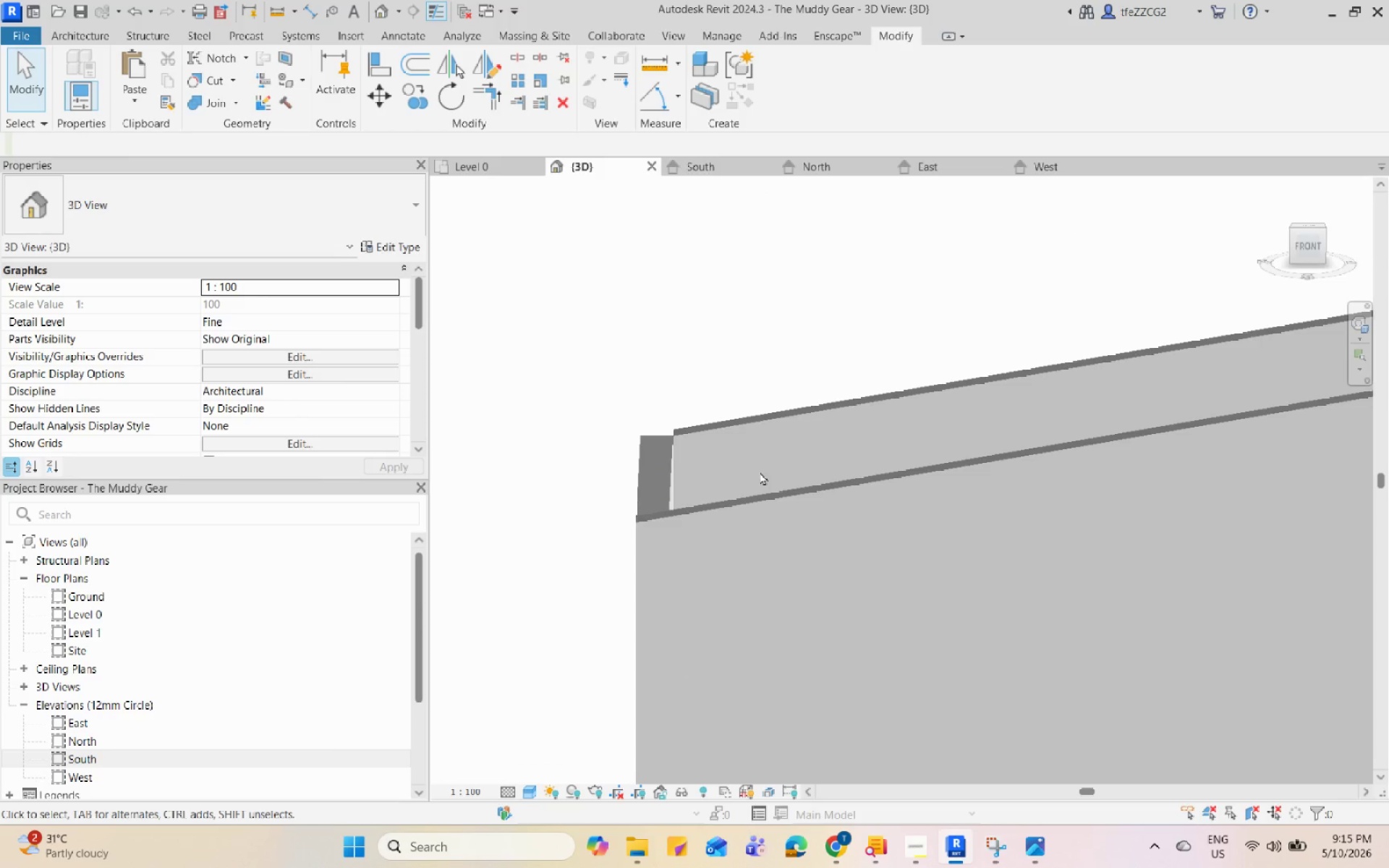 
left_click([830, 488])
 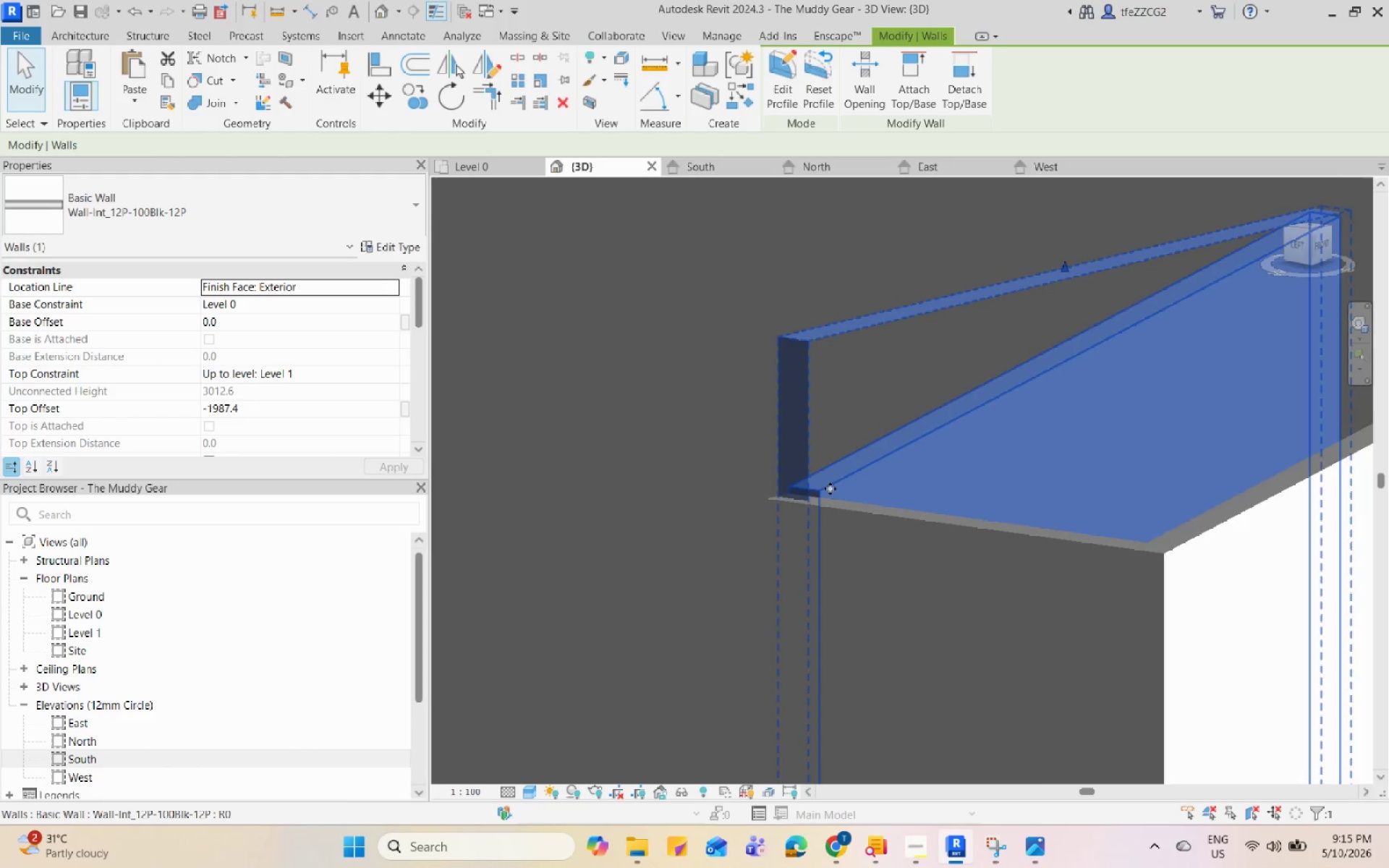 
hold_key(key=ShiftLeft, duration=0.92)
scroll: coordinate [849, 465], scroll_direction: down, amount: 1.0
 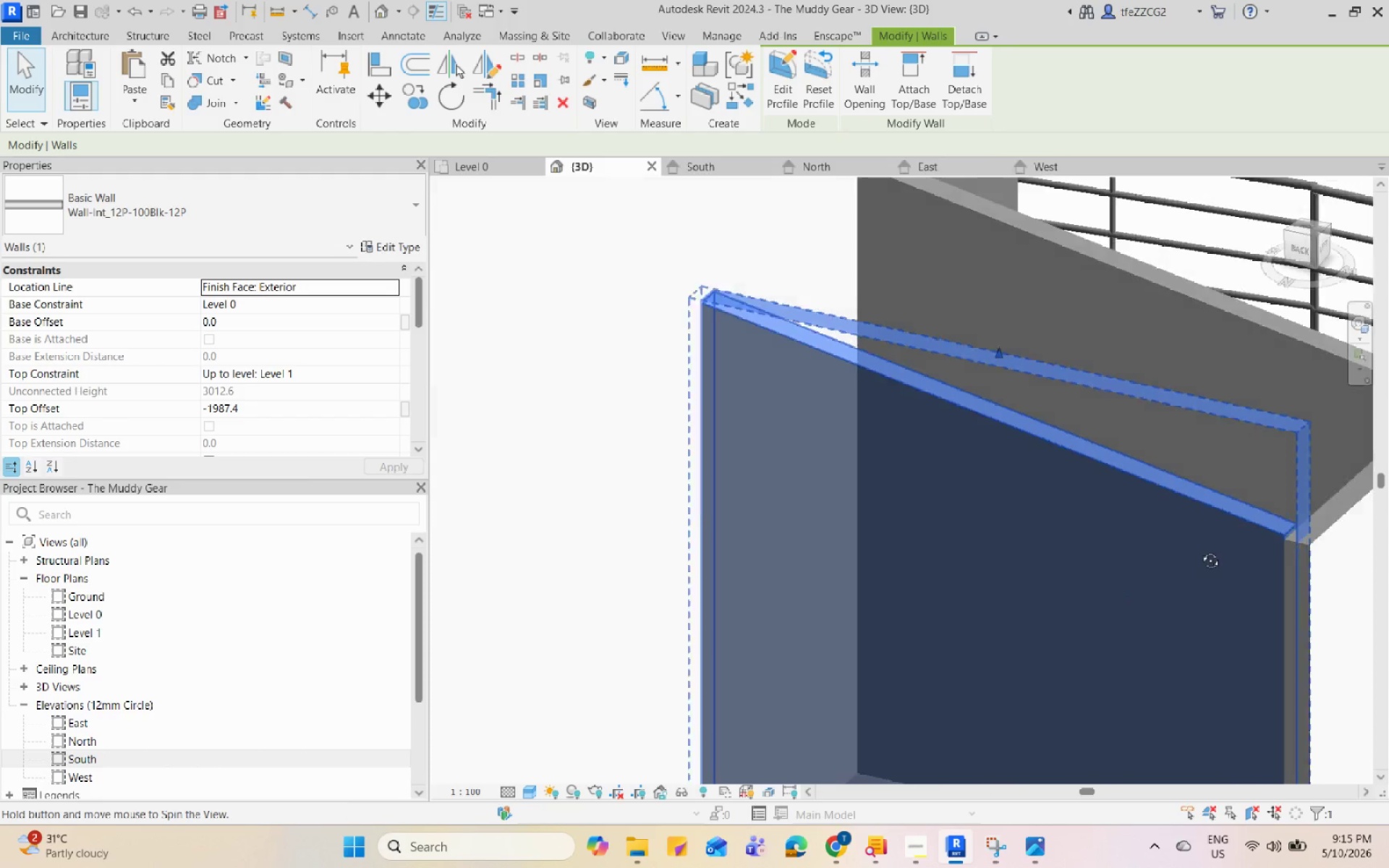 
key(Escape)
 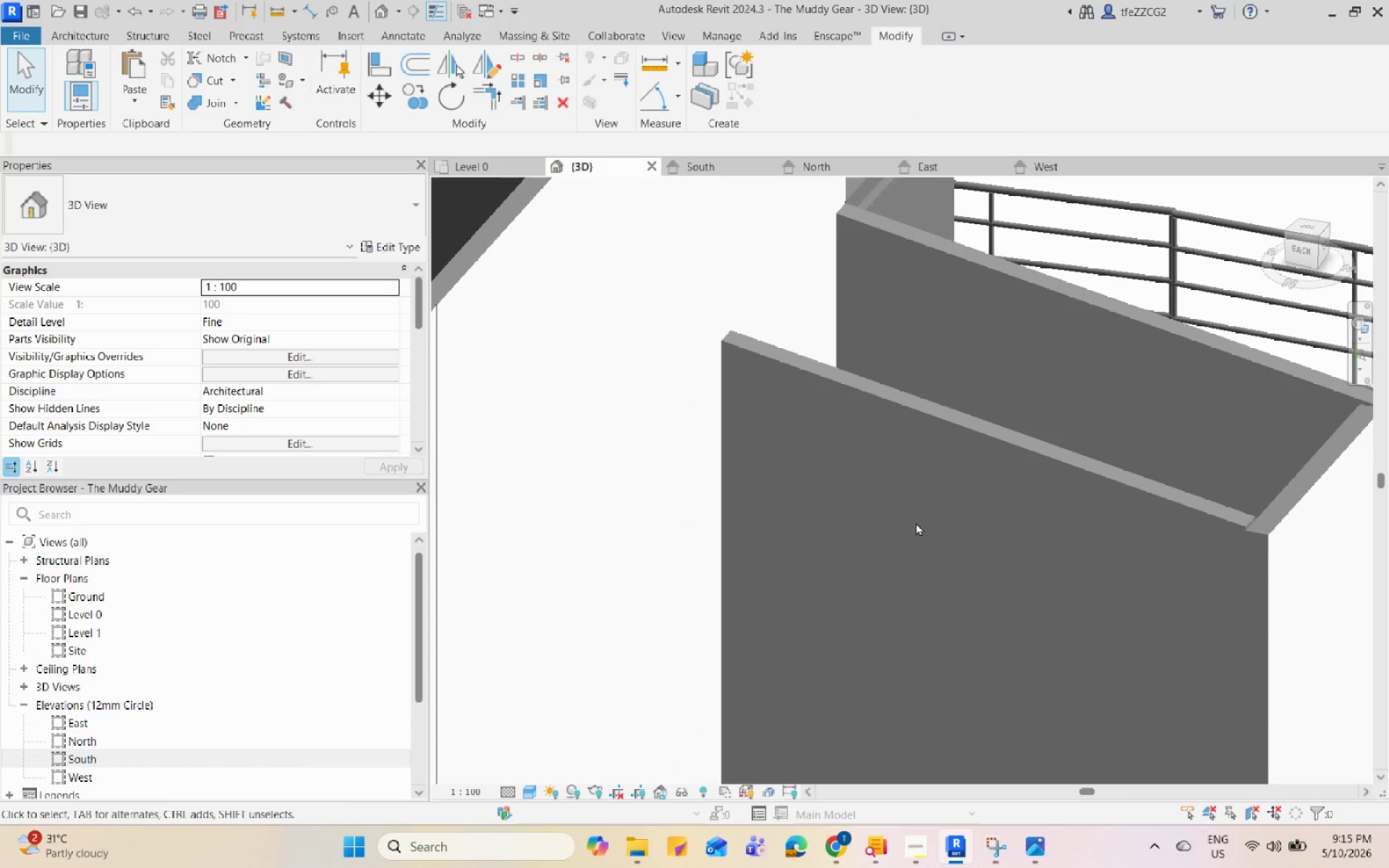 
left_click([1244, 523])
 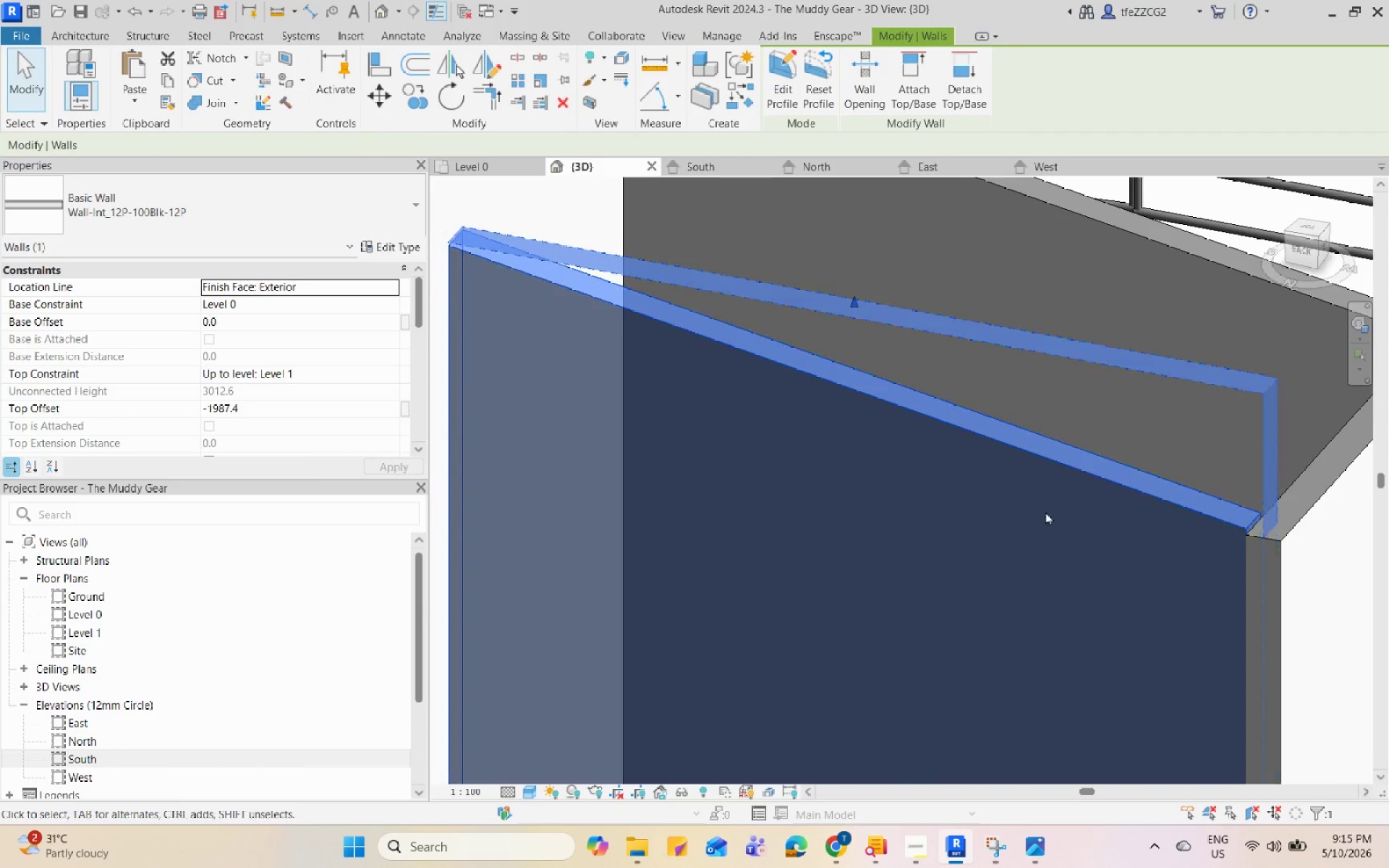 
scroll: coordinate [1245, 523], scroll_direction: up, amount: 2.0
 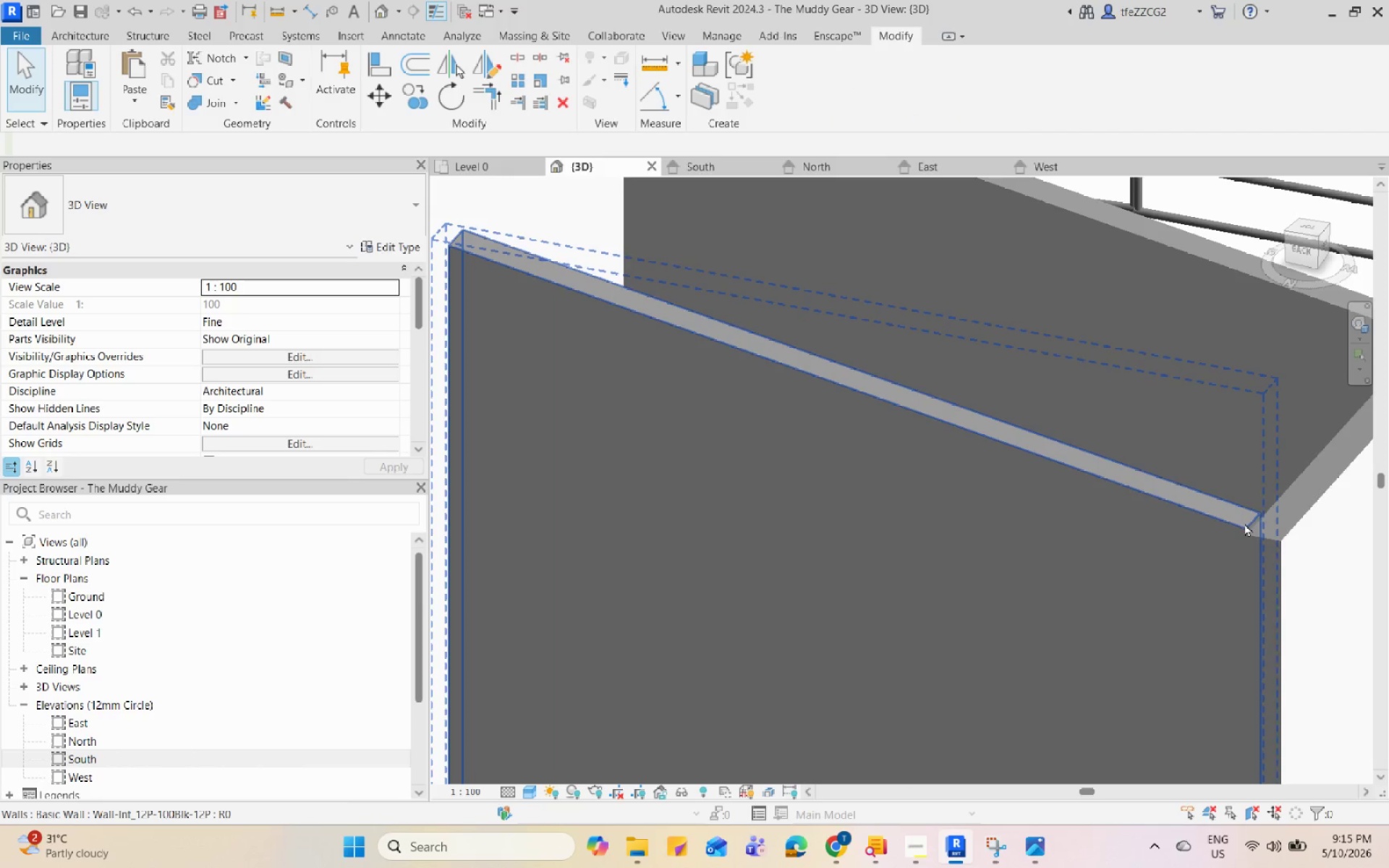 
scroll: coordinate [813, 509], scroll_direction: down, amount: 5.0
 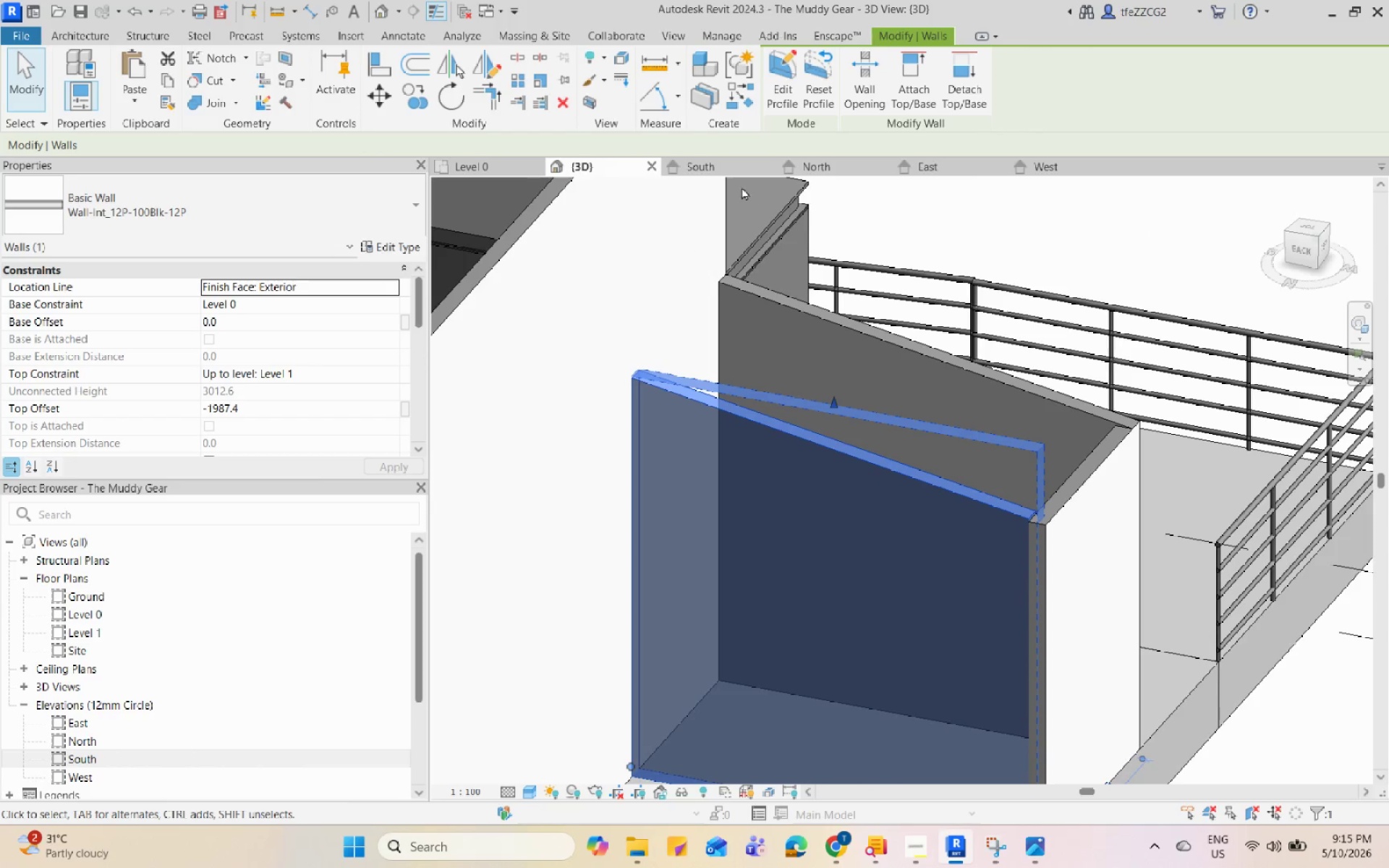 
left_click([723, 167])
 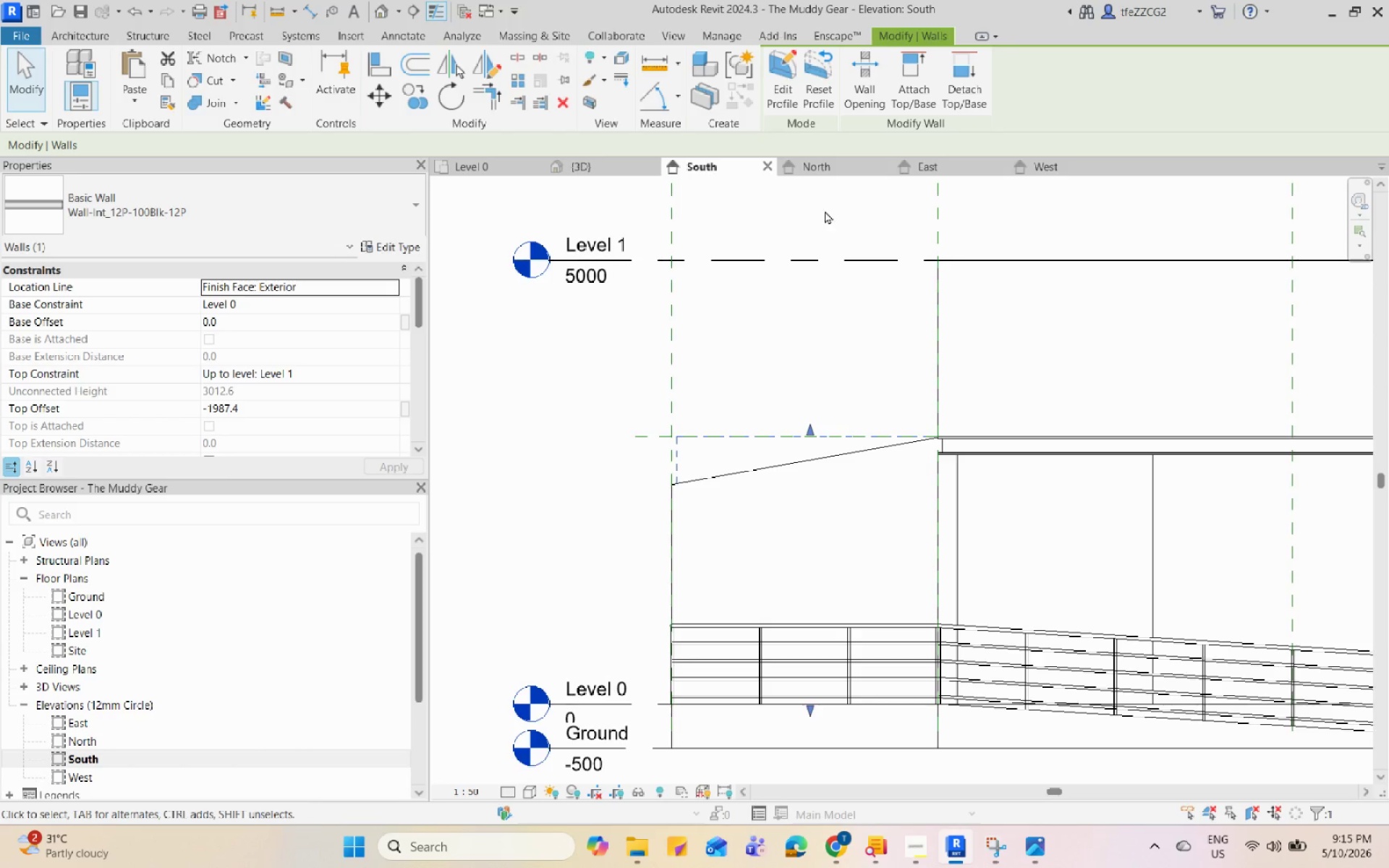 
left_click([851, 174])
 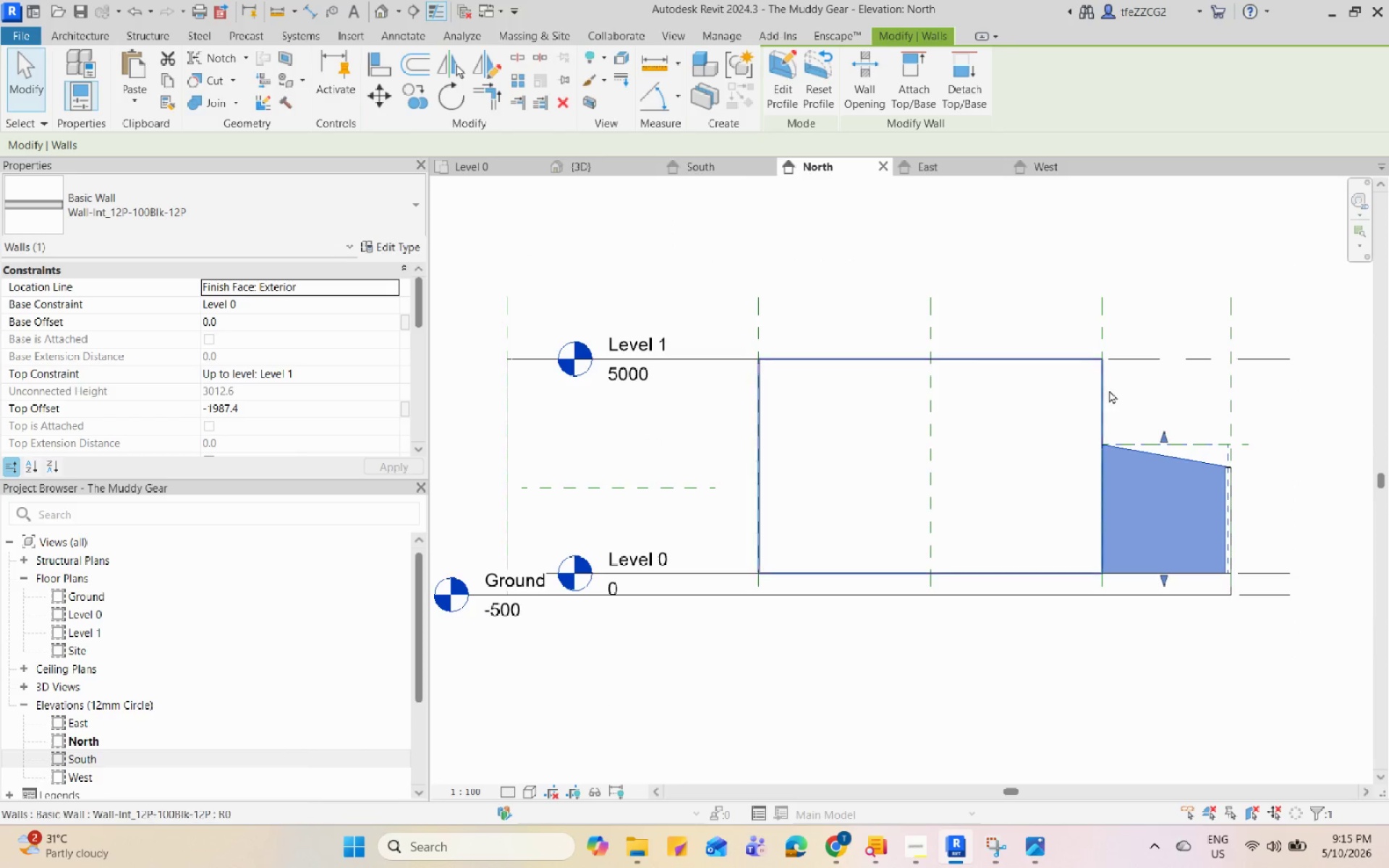 
scroll: coordinate [1278, 490], scroll_direction: up, amount: 17.0
 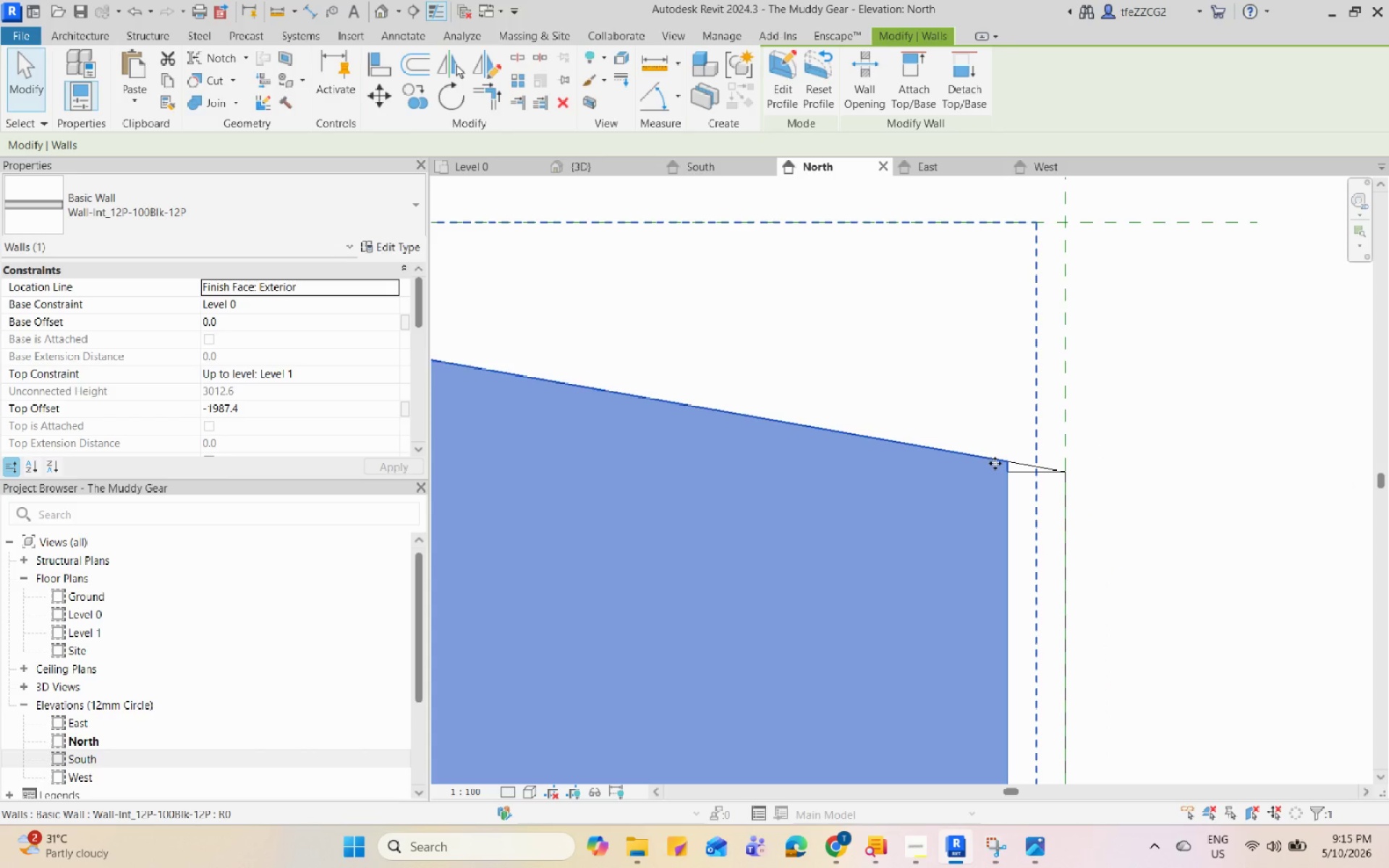 
double_click([995, 463])
 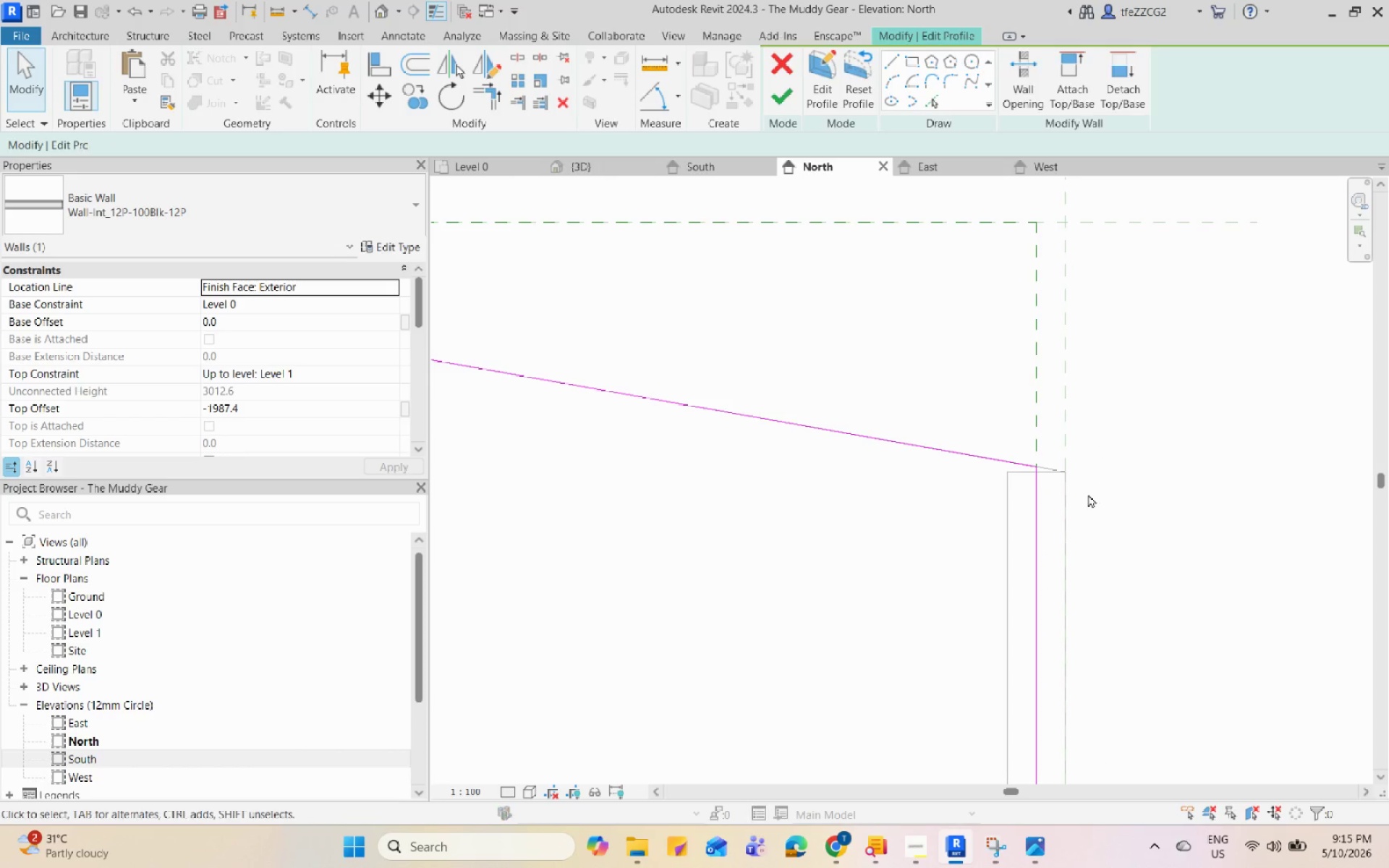 
left_click([1067, 475])
 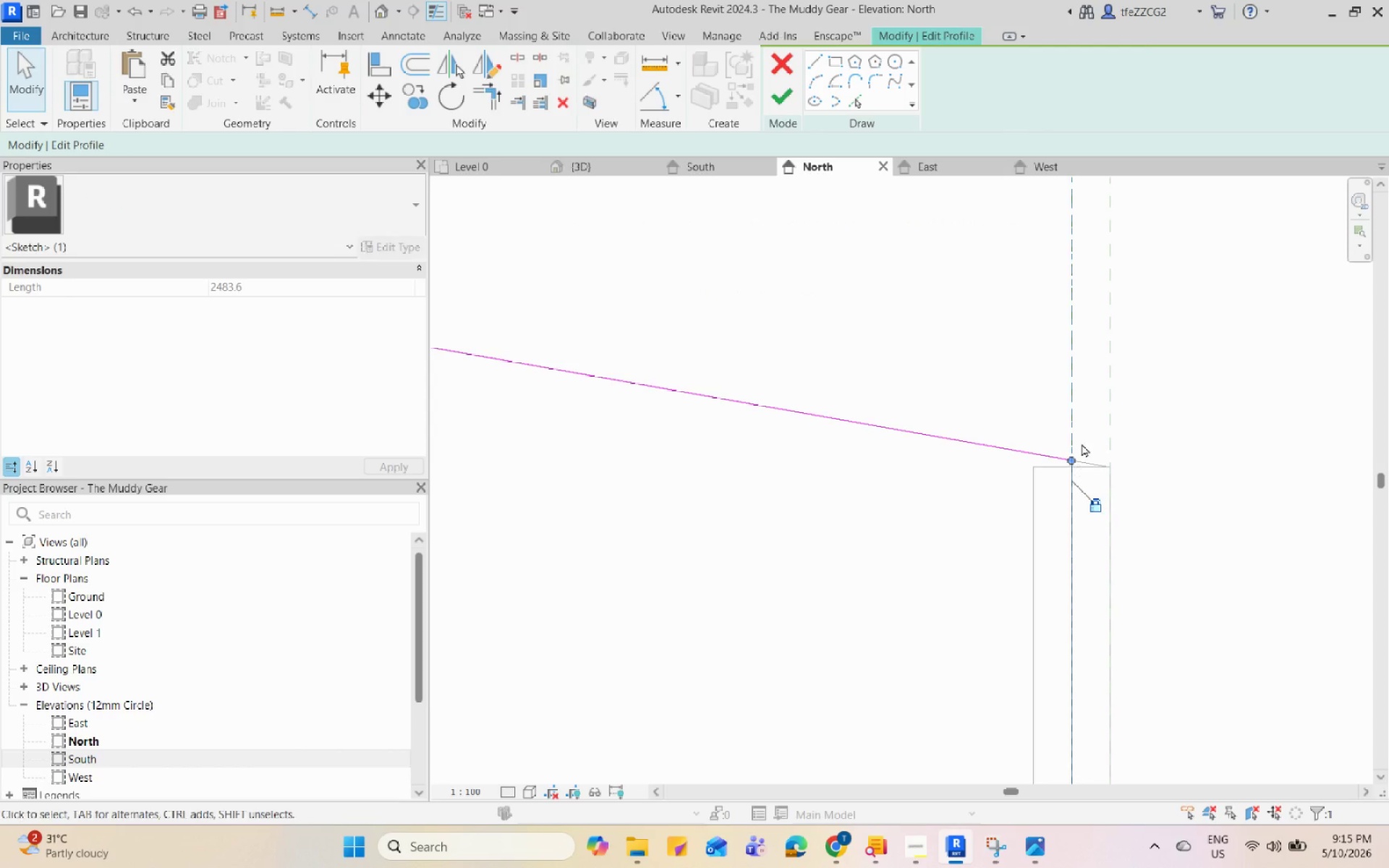 
scroll: coordinate [1062, 495], scroll_direction: up, amount: 2.0
 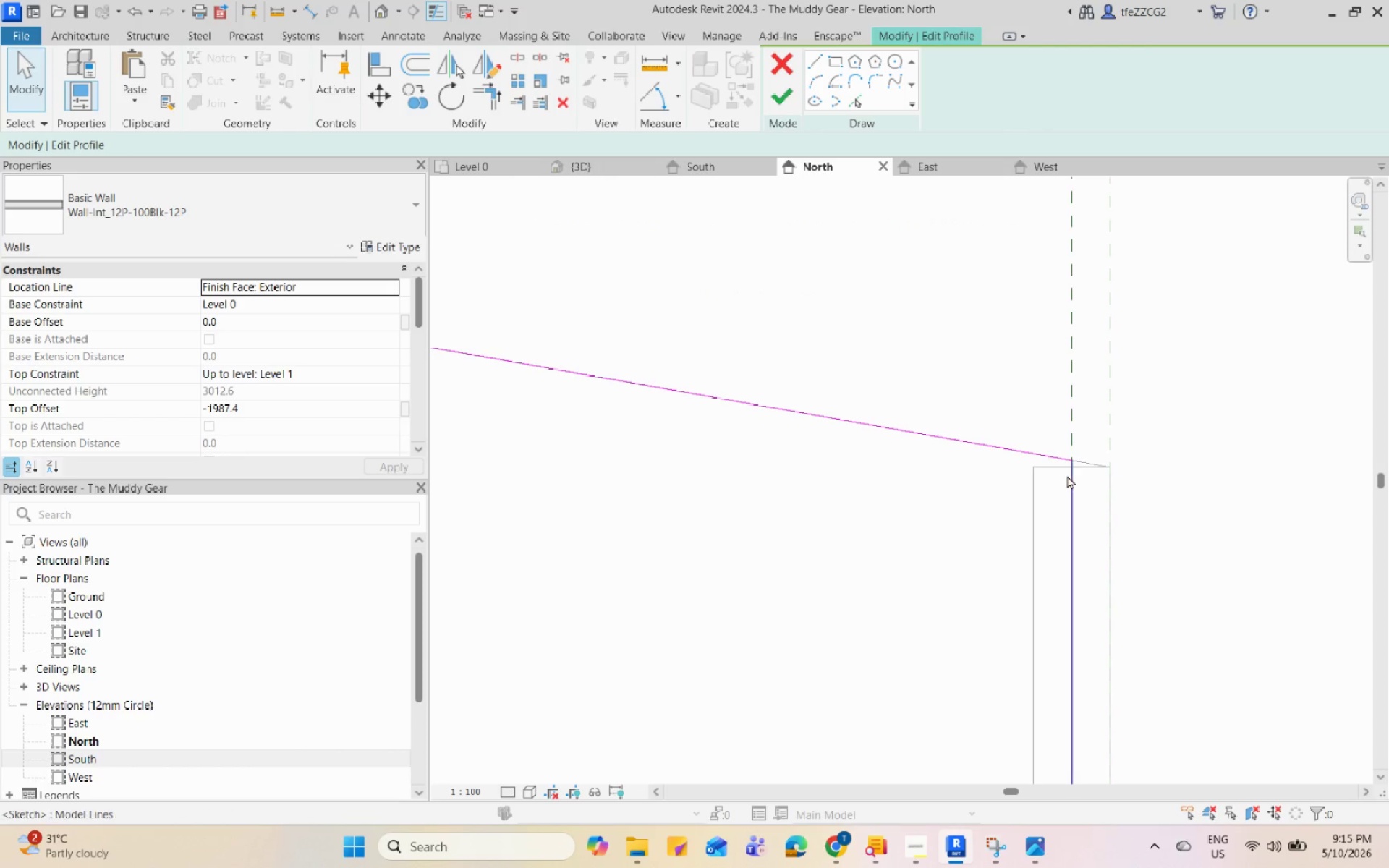 
scroll: coordinate [1084, 524], scroll_direction: down, amount: 2.0
 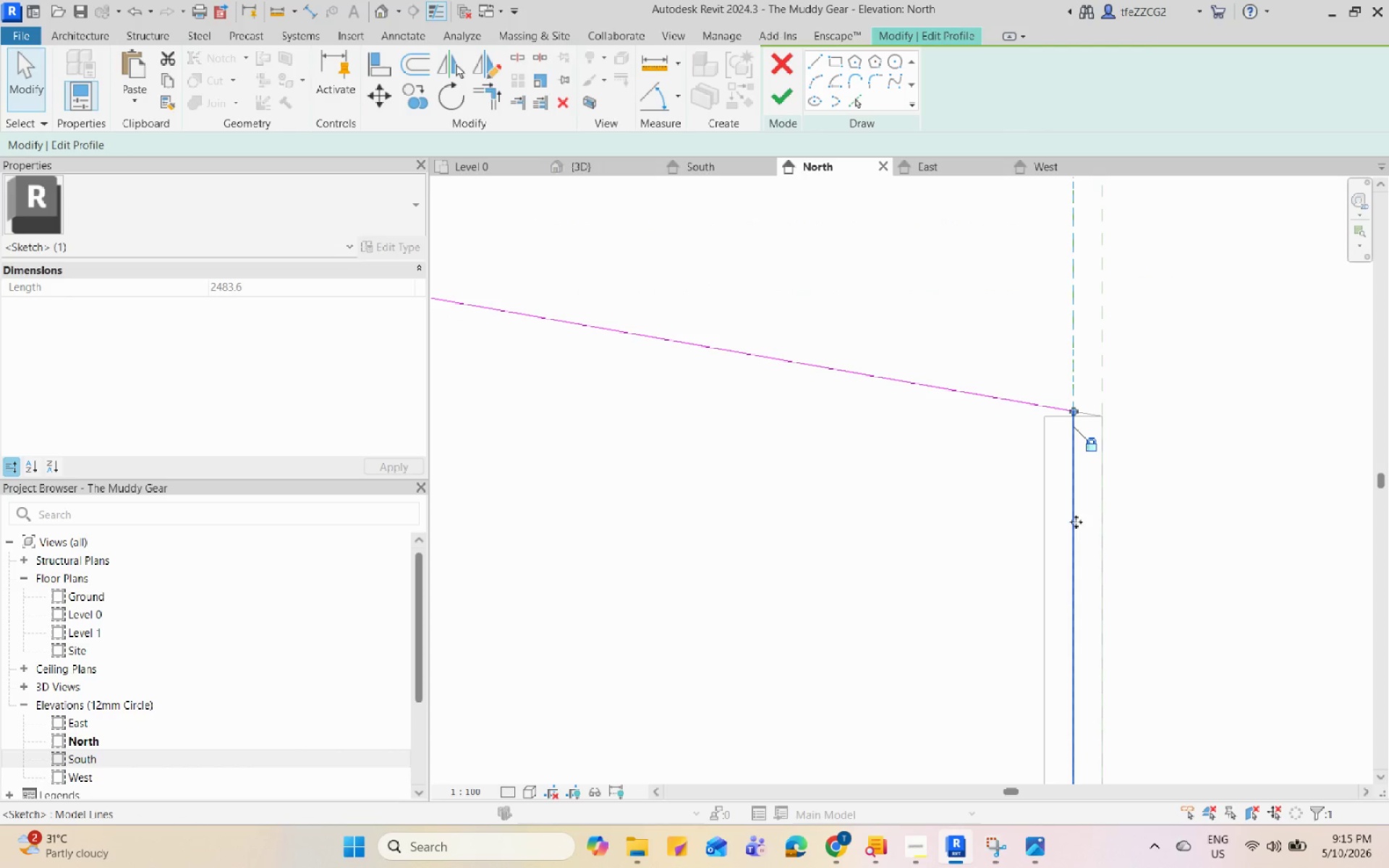 
left_click_drag(start_coordinate=[1071, 518], to_coordinate=[1107, 516])
 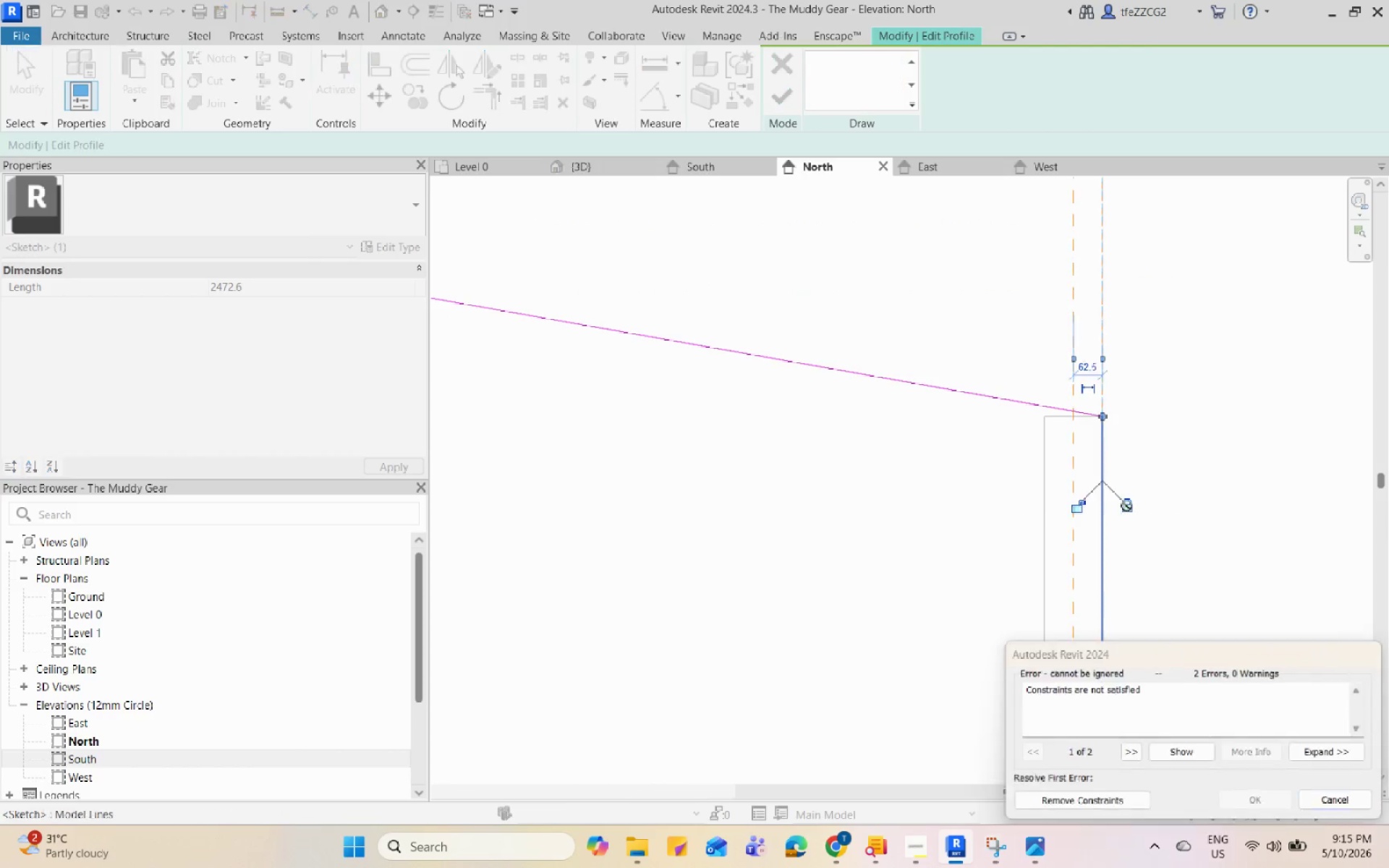 
left_click([1126, 506])
 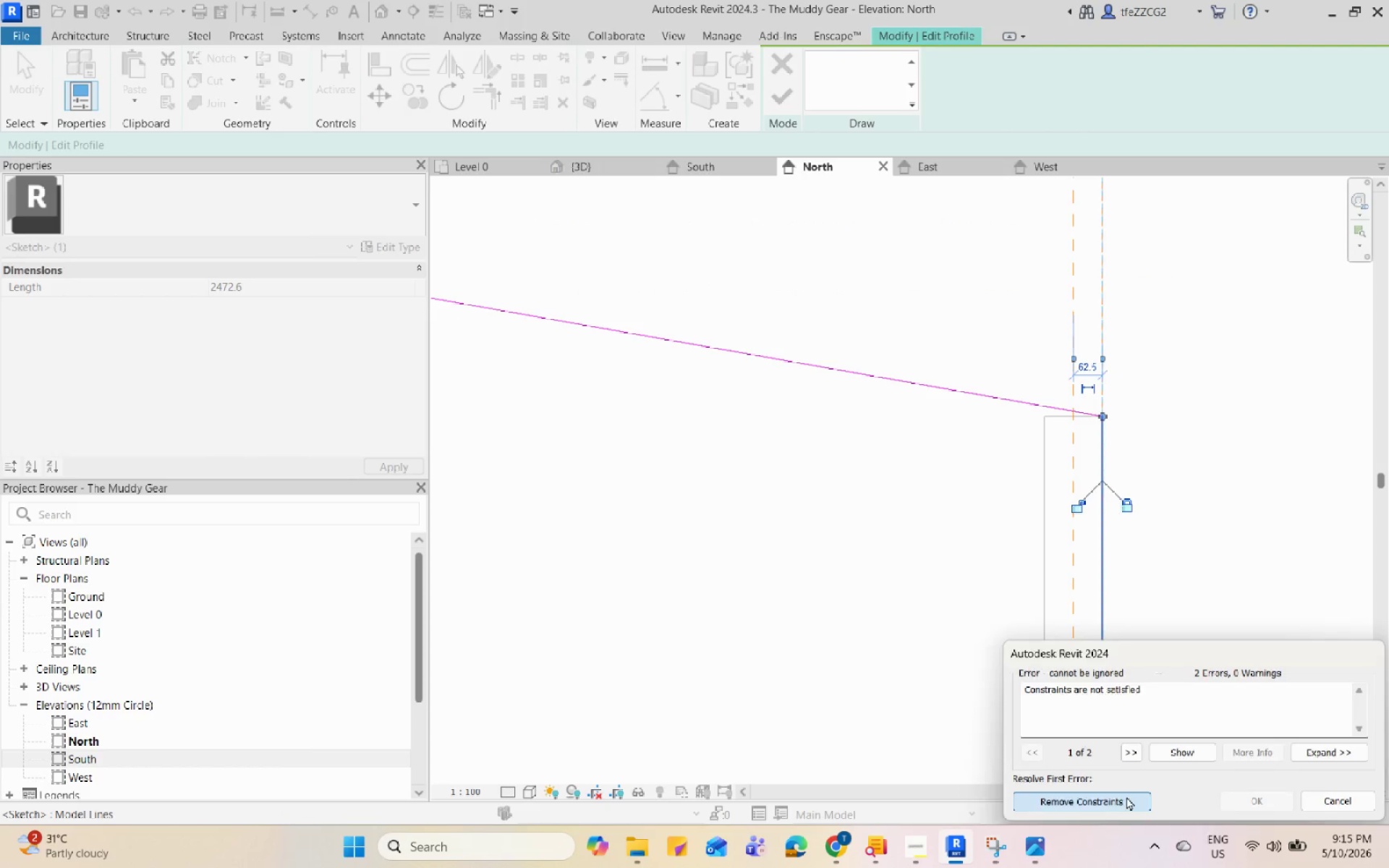 
double_click([1242, 383])
 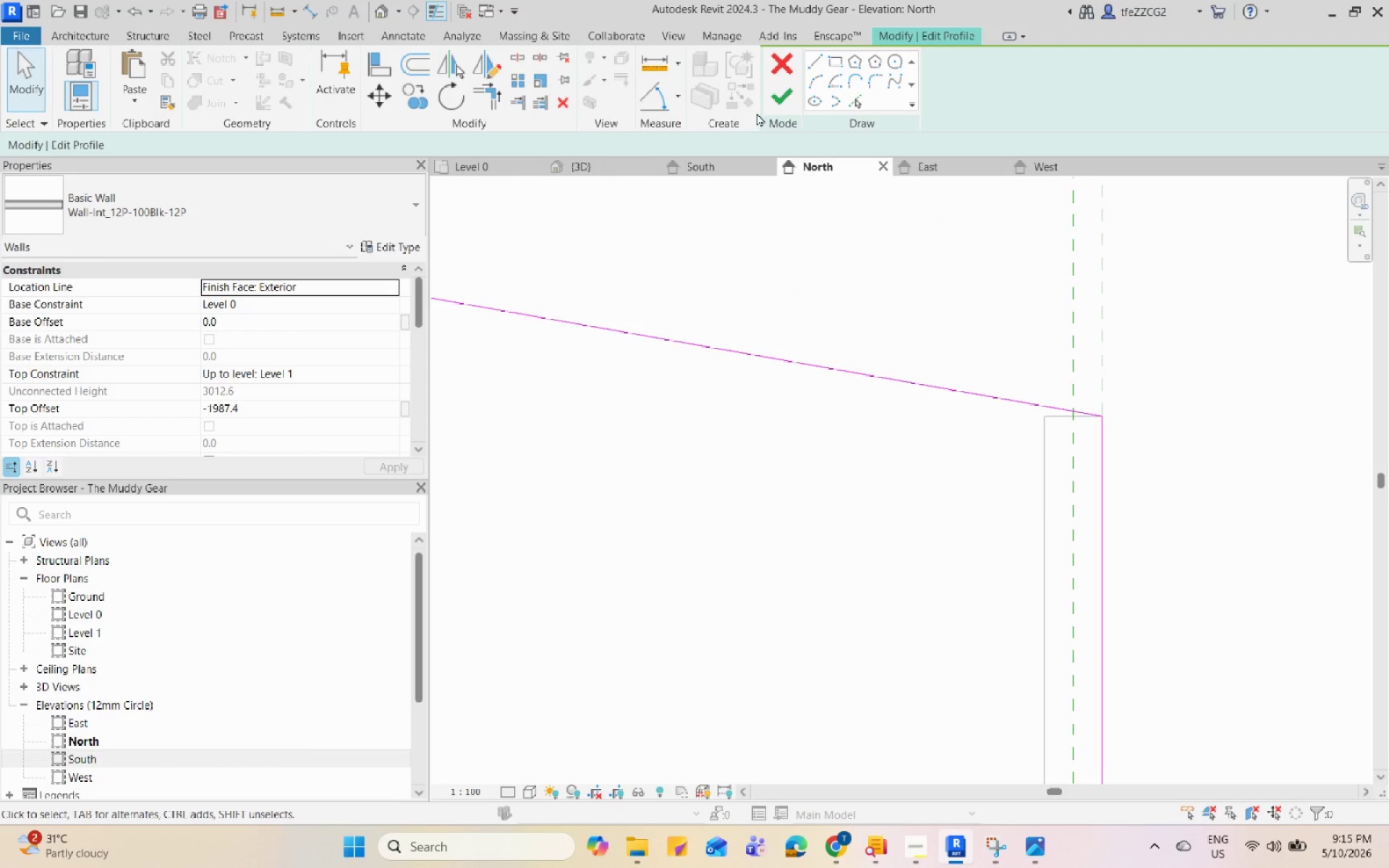 
left_click([769, 104])
 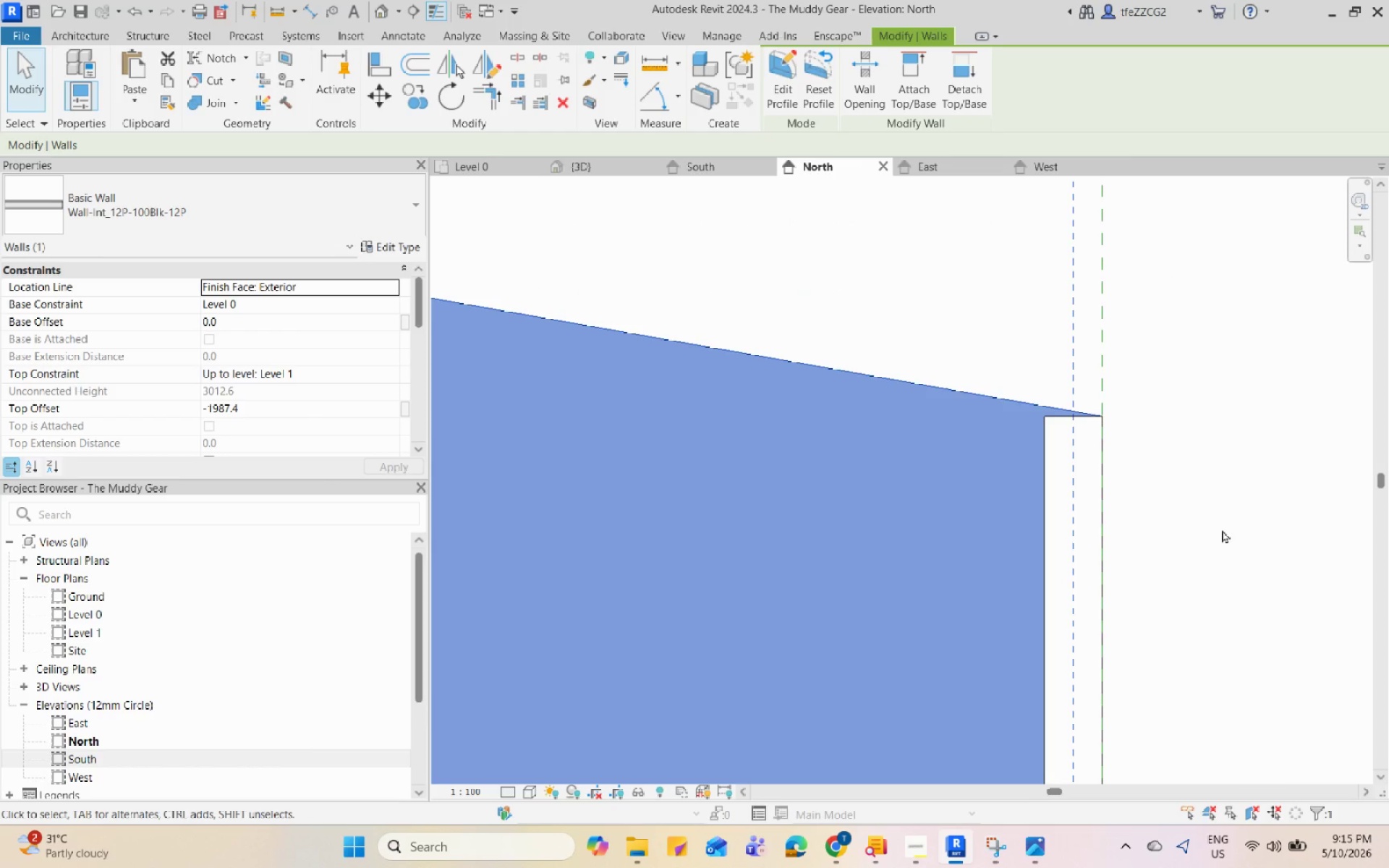 
left_click([1222, 531])
 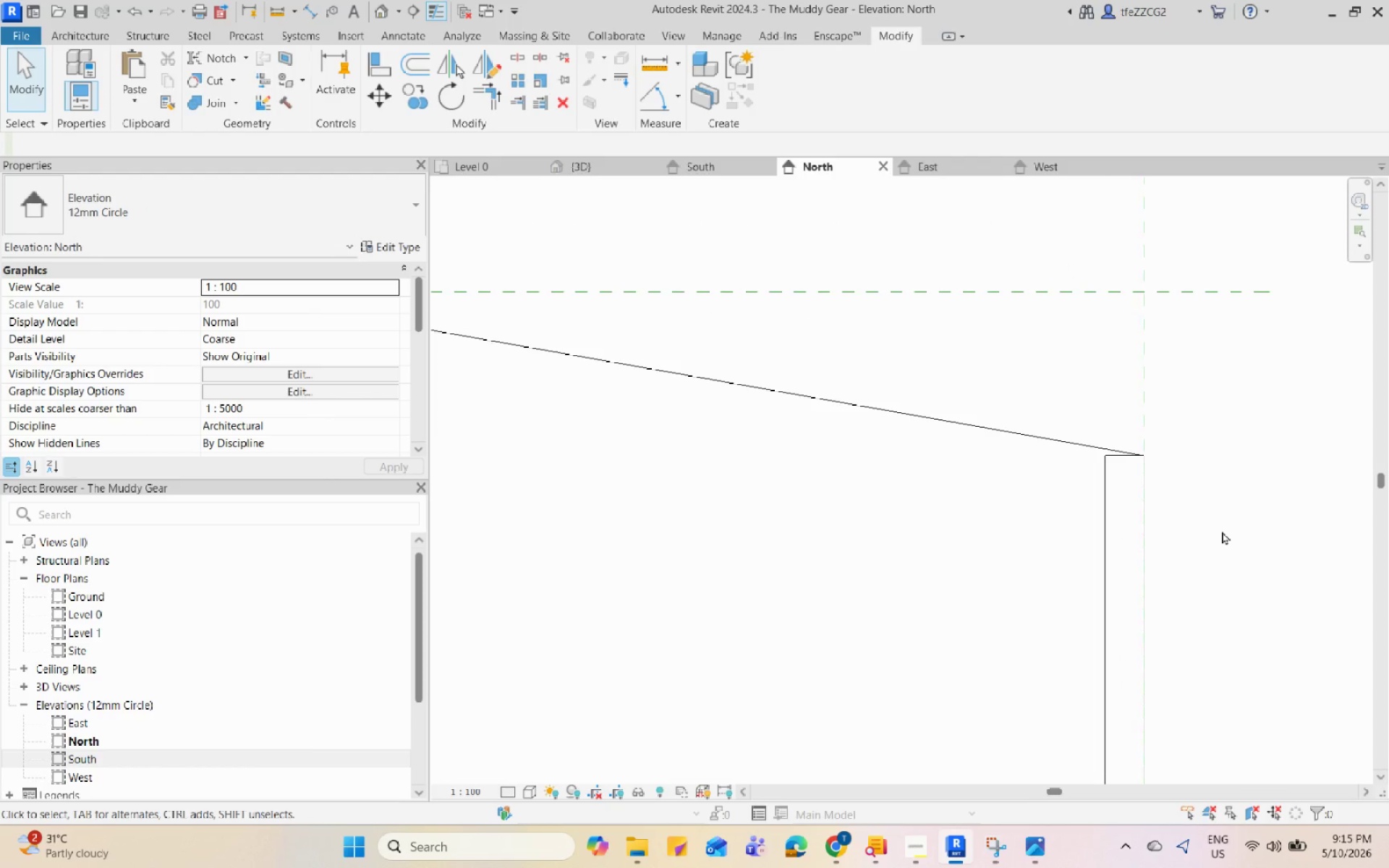 
scroll: coordinate [1222, 531], scroll_direction: down, amount: 3.0
 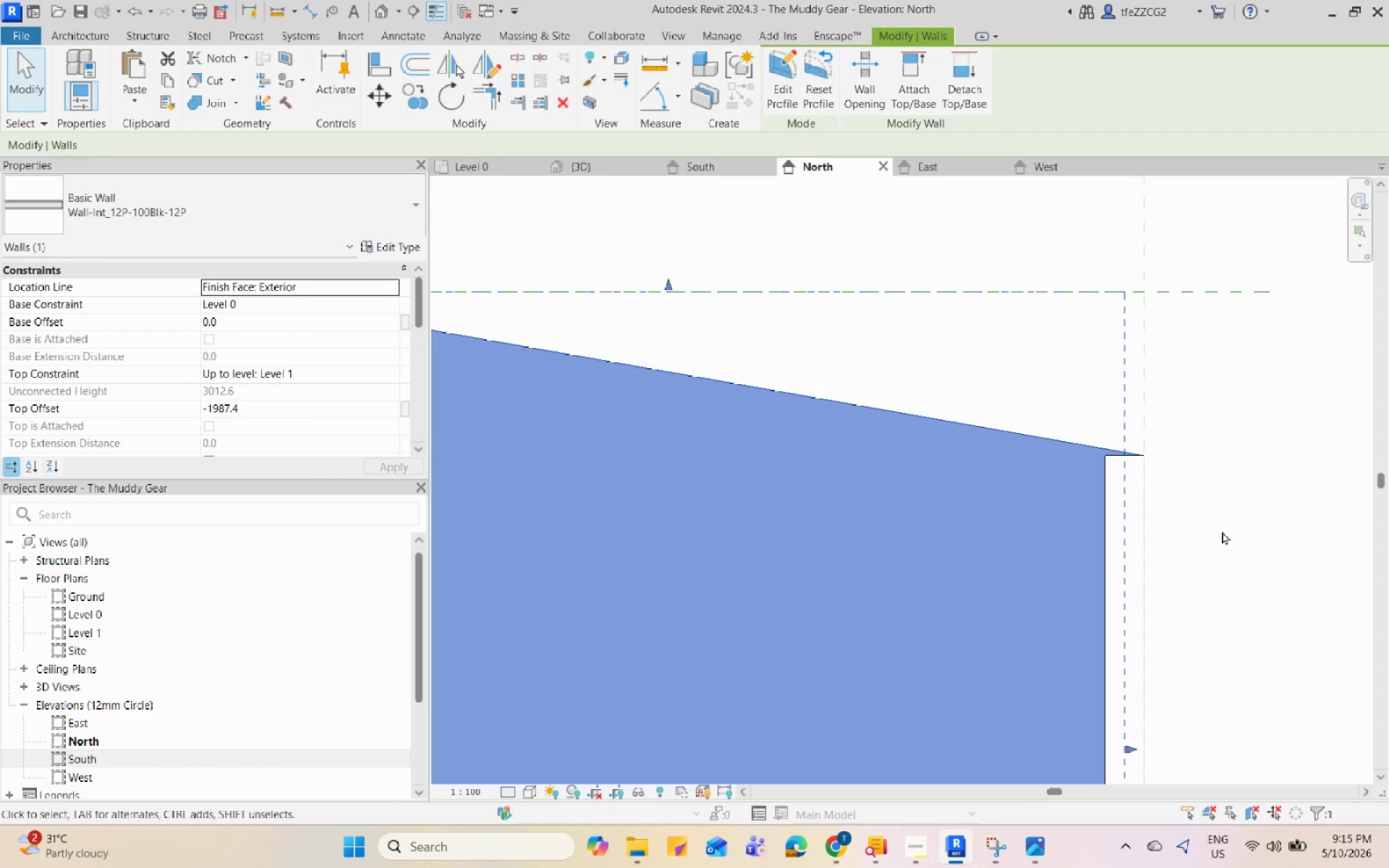 
hold_key(key=ShiftLeft, duration=0.67)
scroll: coordinate [1214, 533], scroll_direction: down, amount: 1.0
 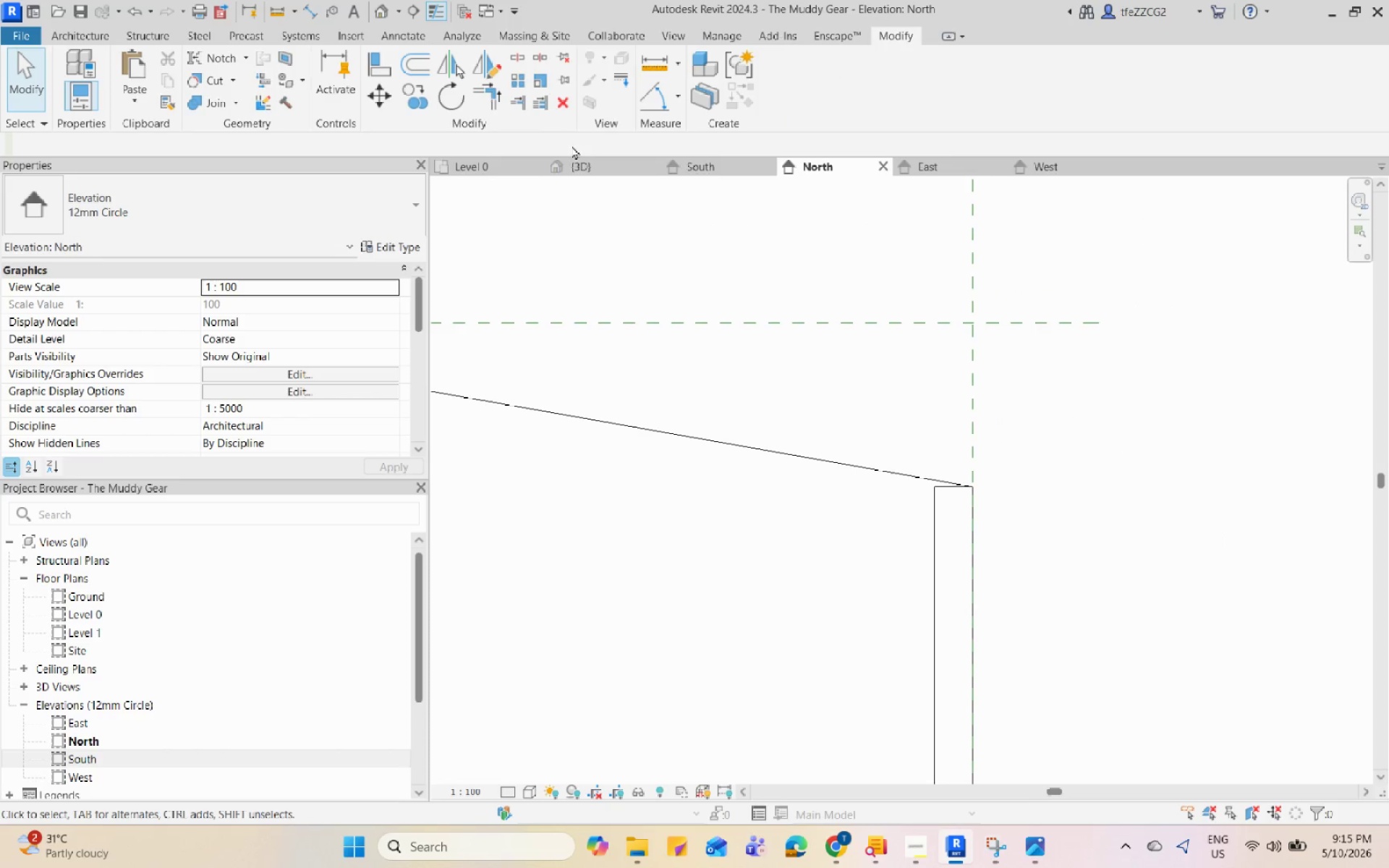 
left_click([589, 159])
 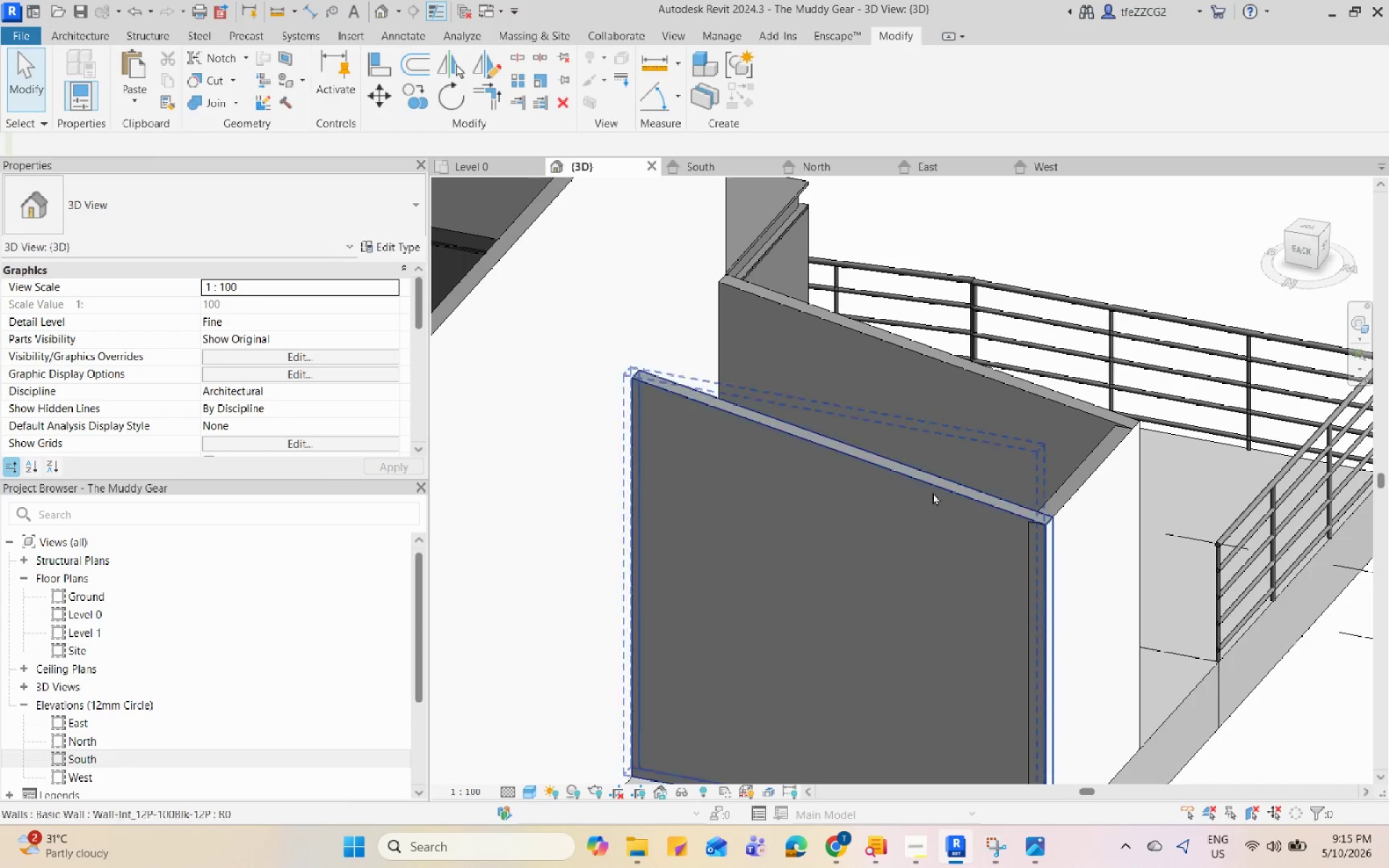 
hold_key(key=ShiftLeft, duration=0.47)
 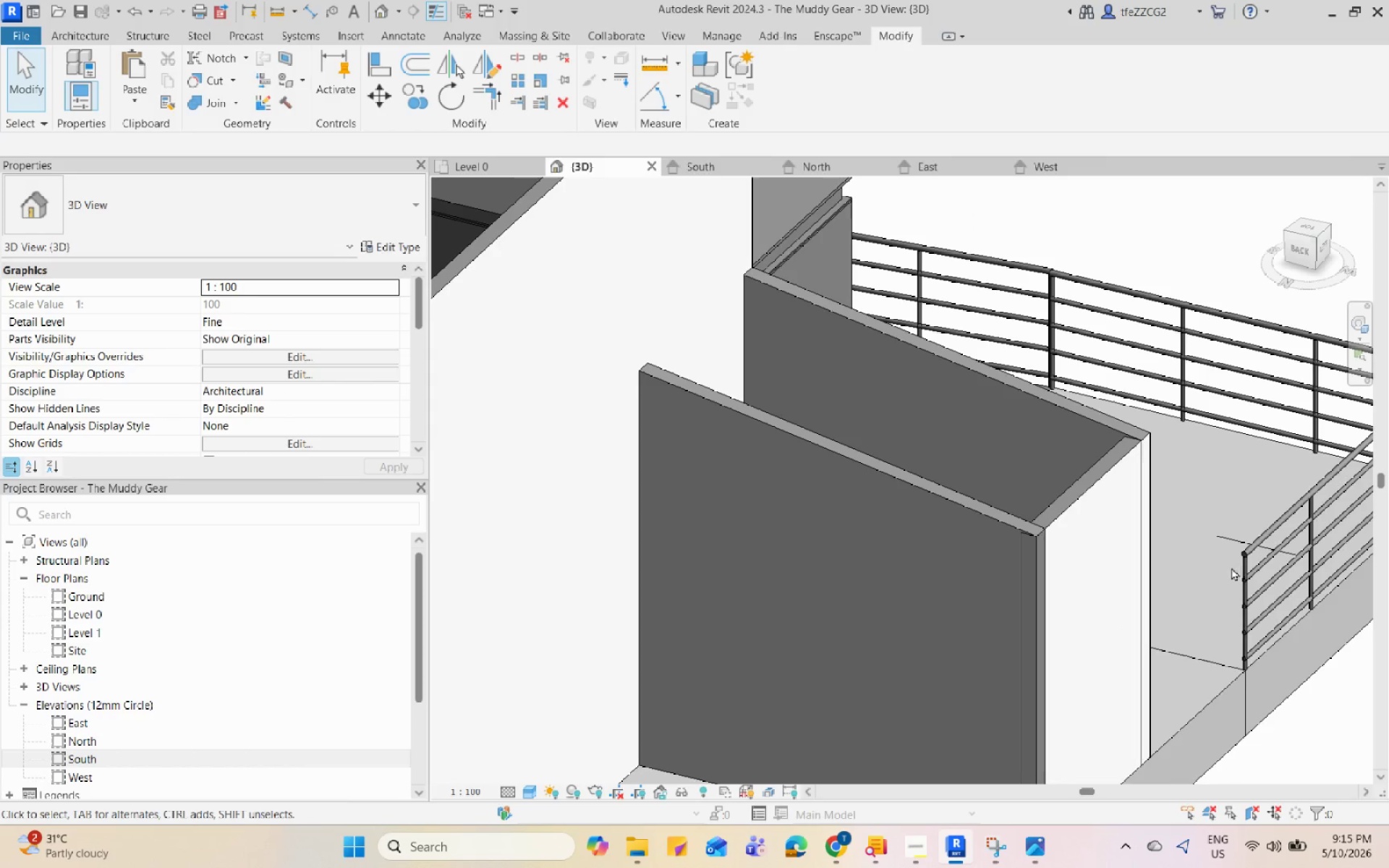 
key(Escape)
 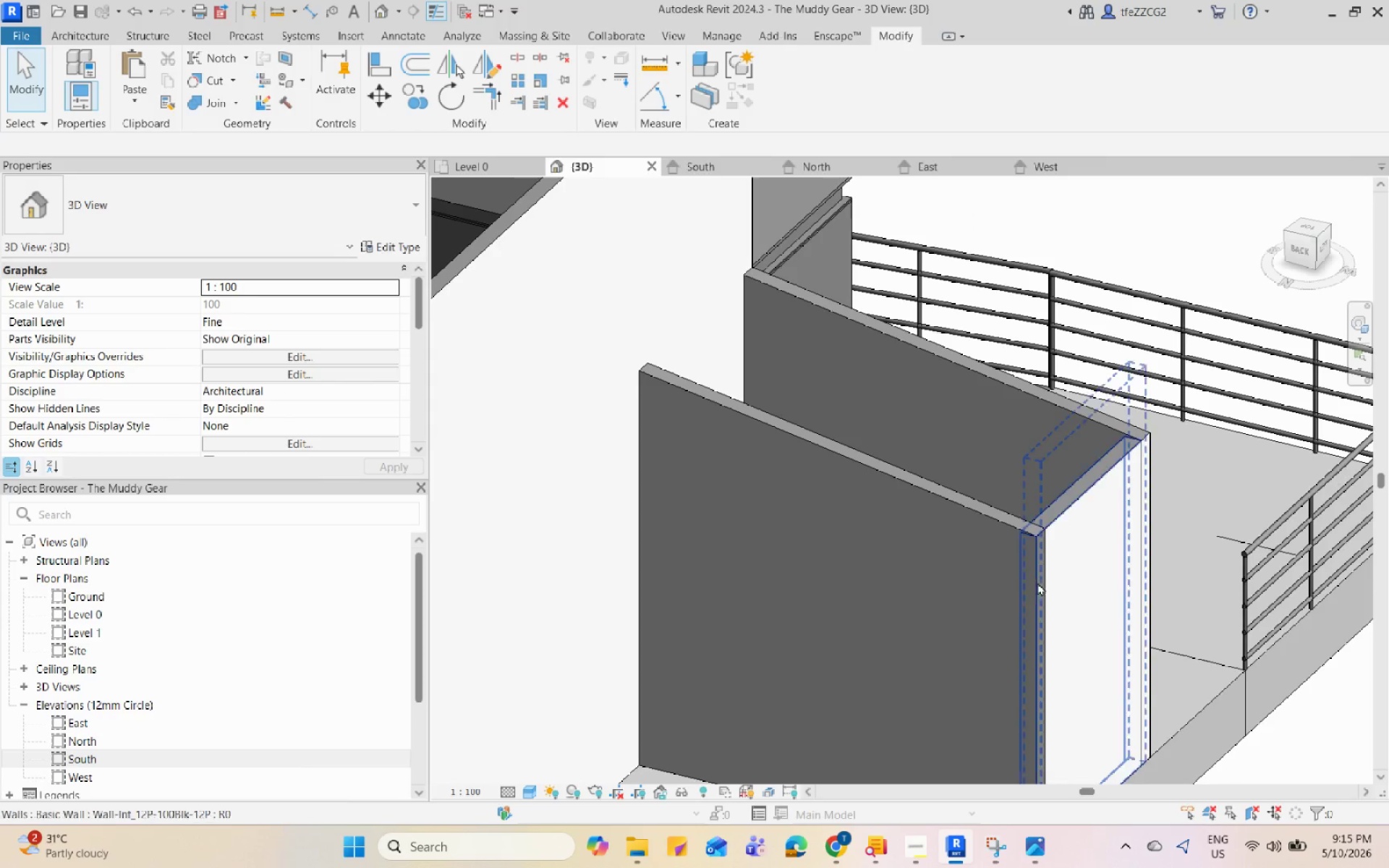 
scroll: coordinate [1111, 639], scroll_direction: up, amount: 1.0
 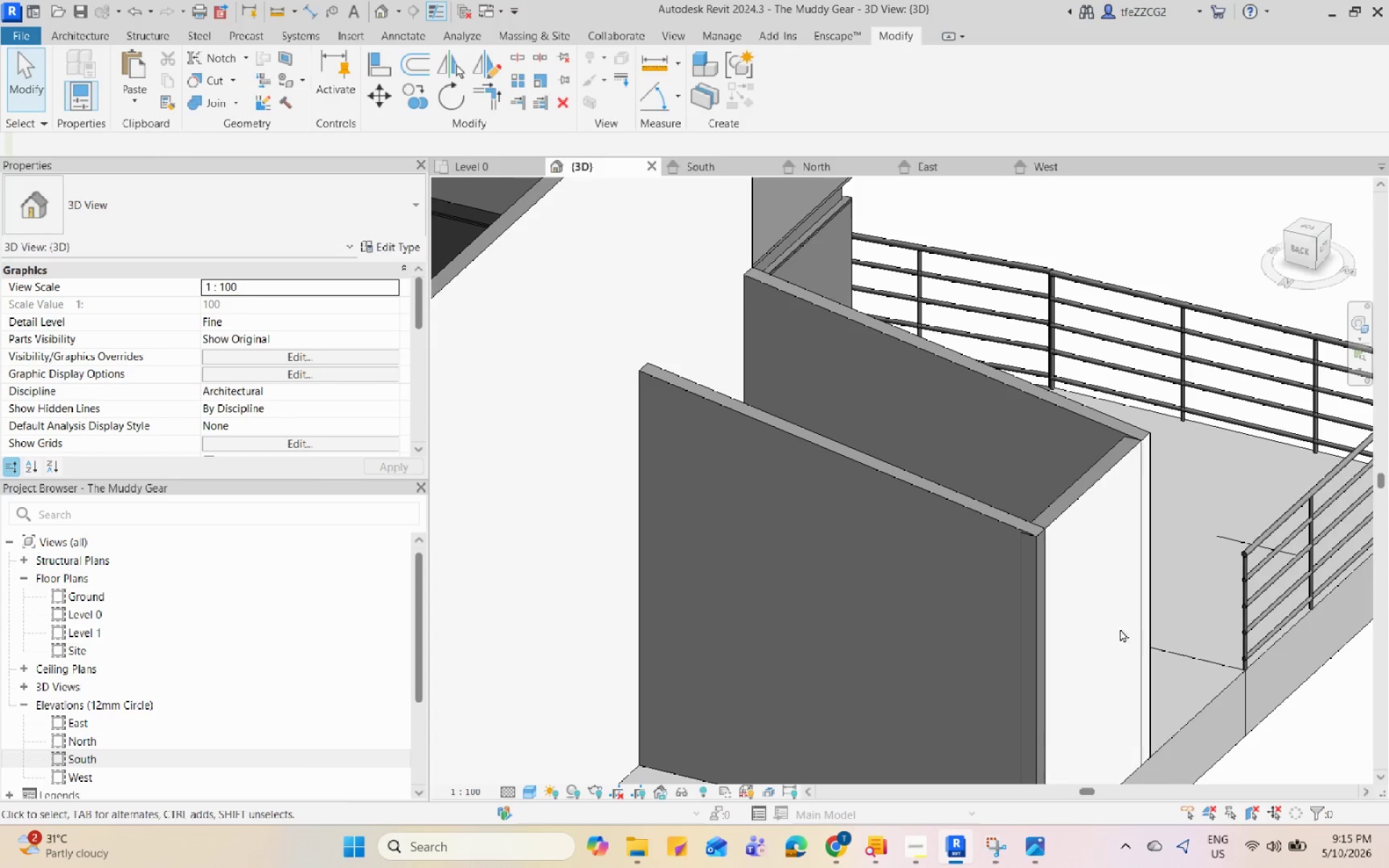 
left_click([1019, 569])
 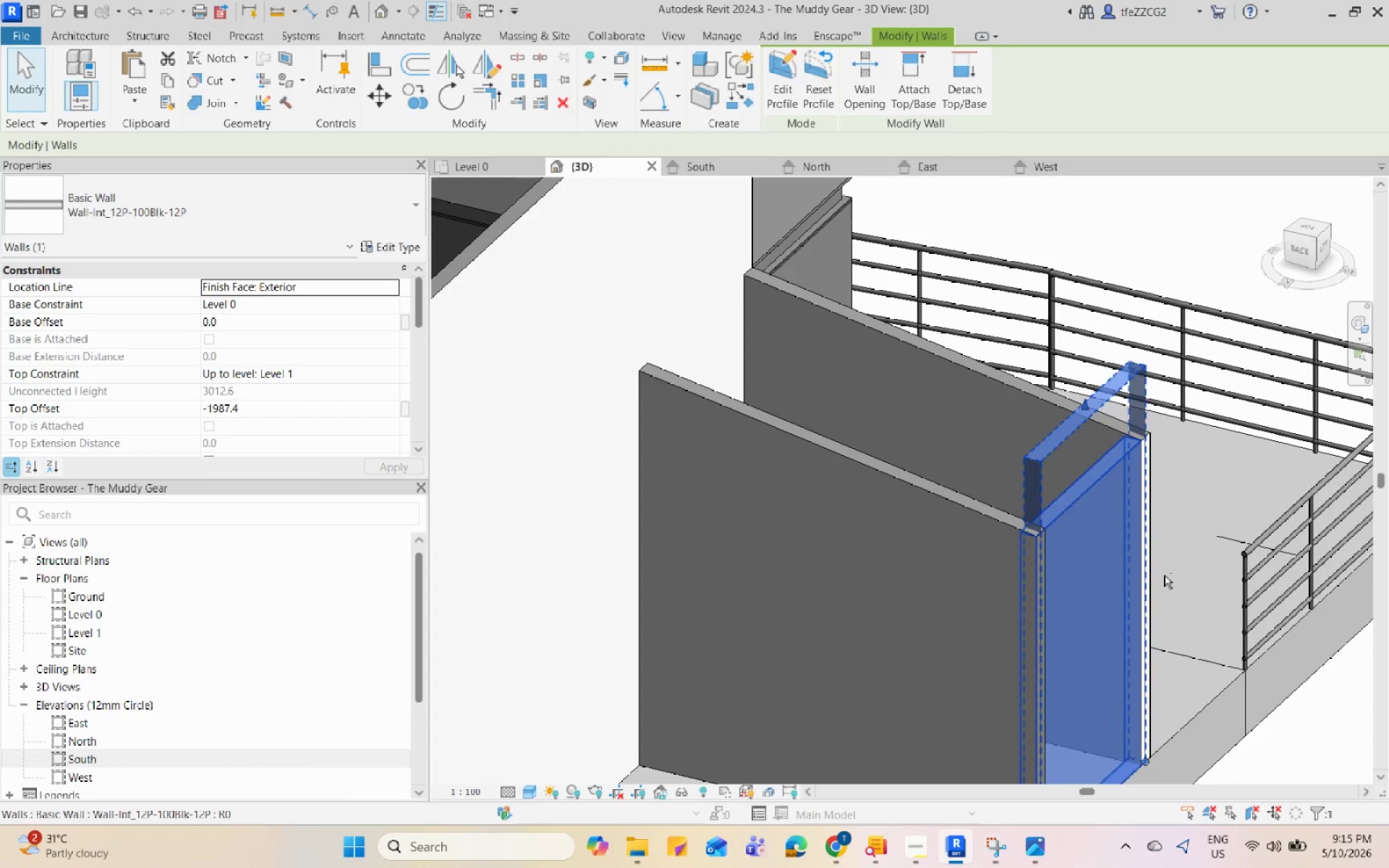 
hold_key(key=ShiftLeft, duration=1.39)
 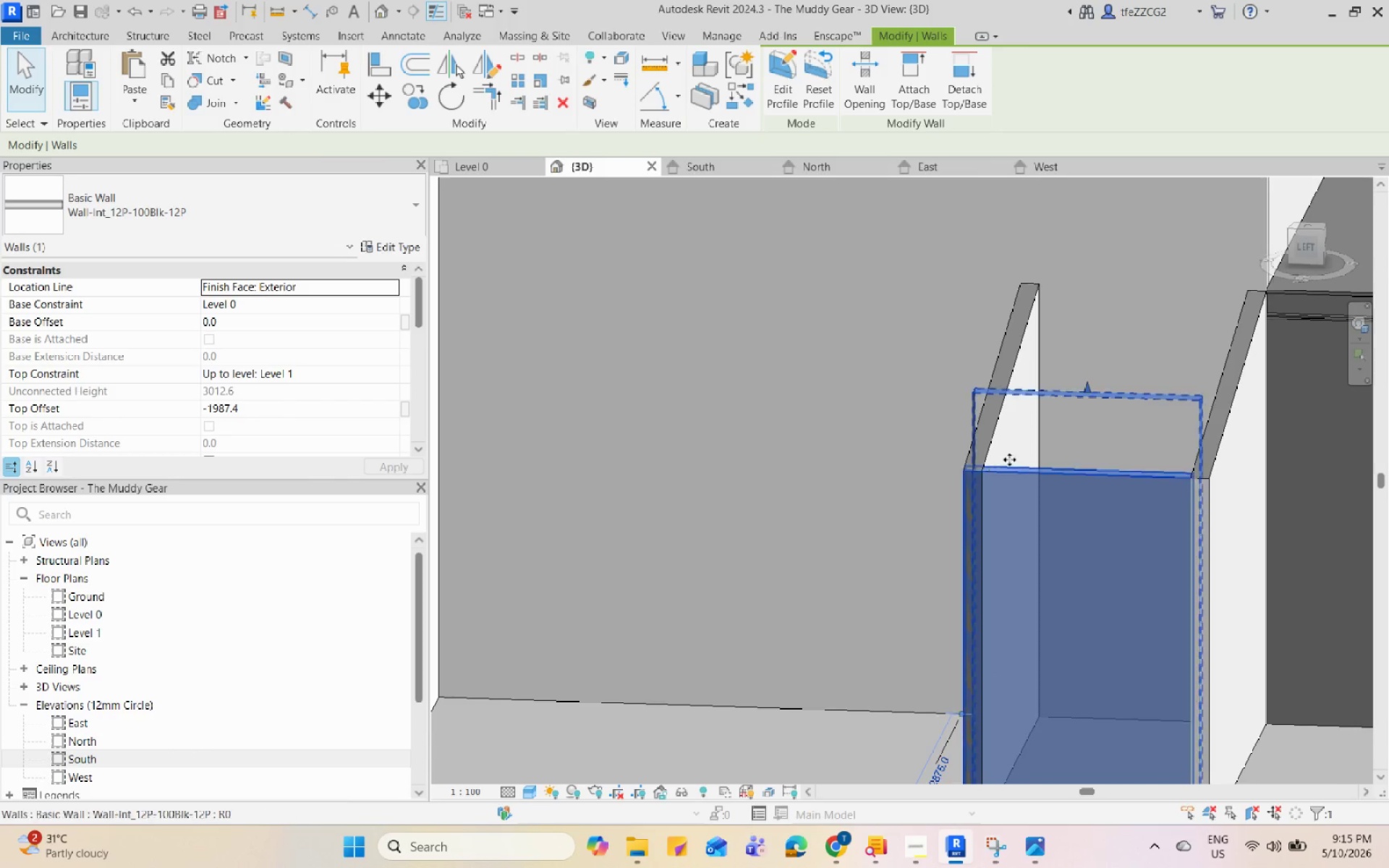 
key(Escape)
 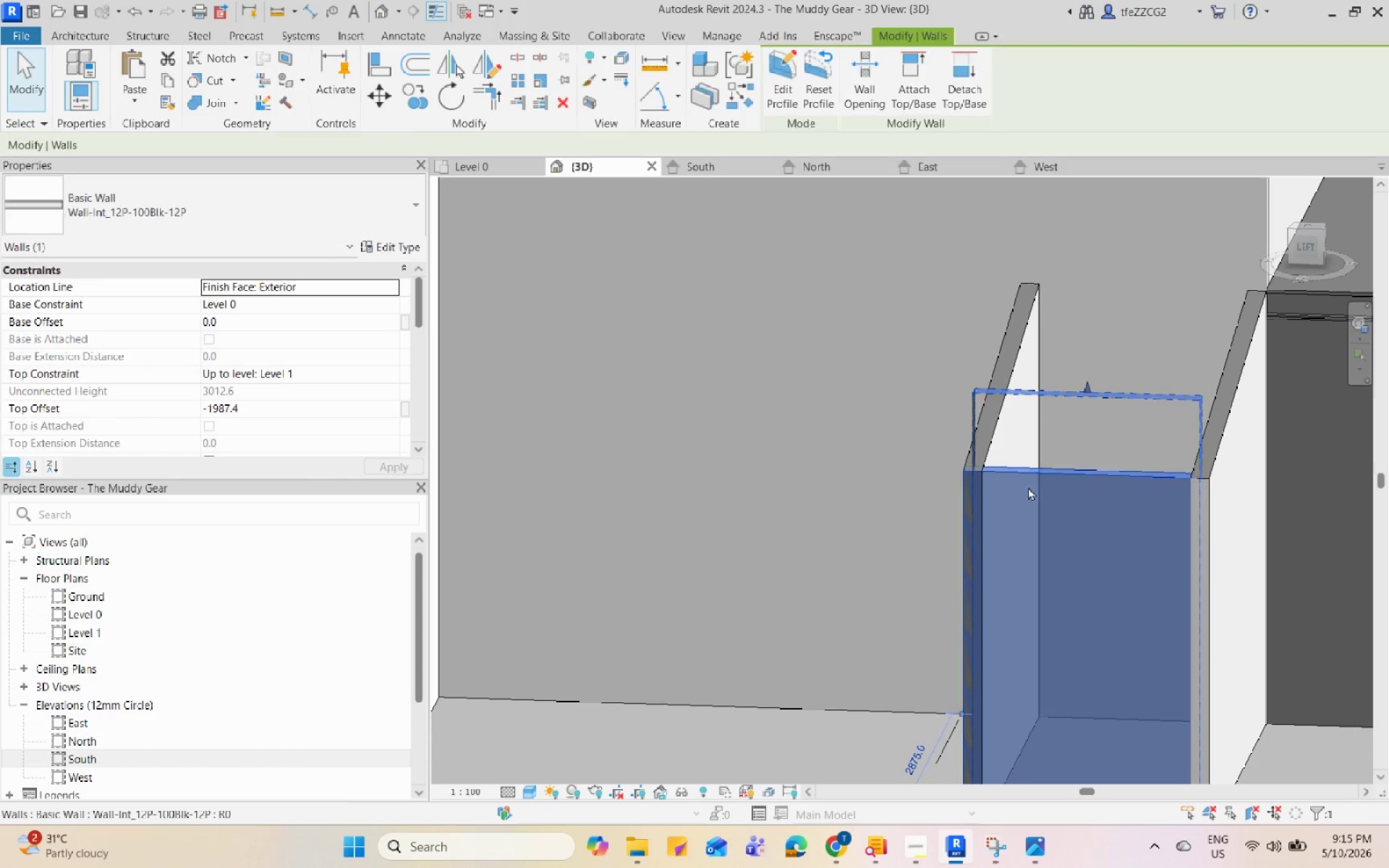 
key(Shift+ShiftLeft)
 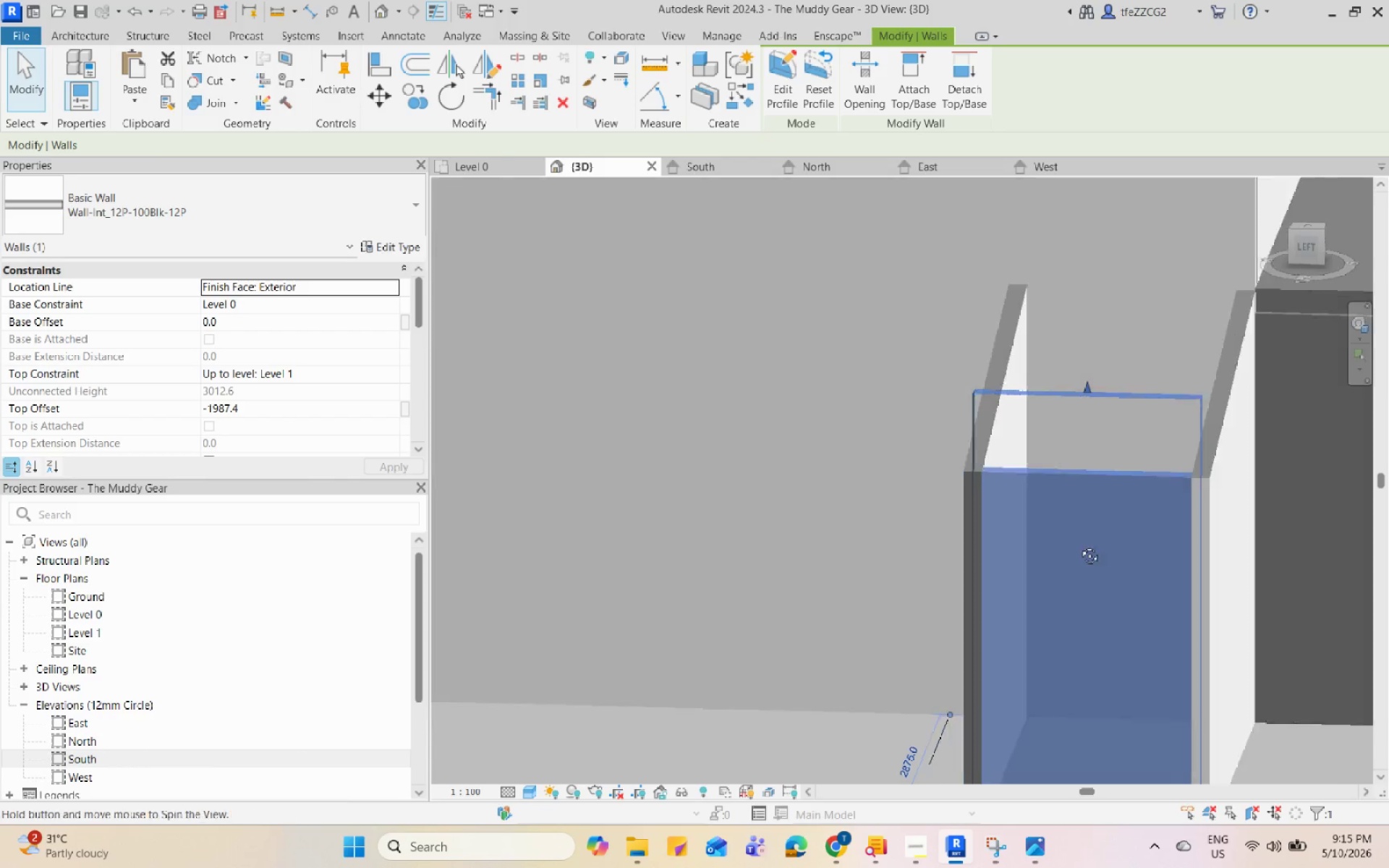 
key(Escape)
 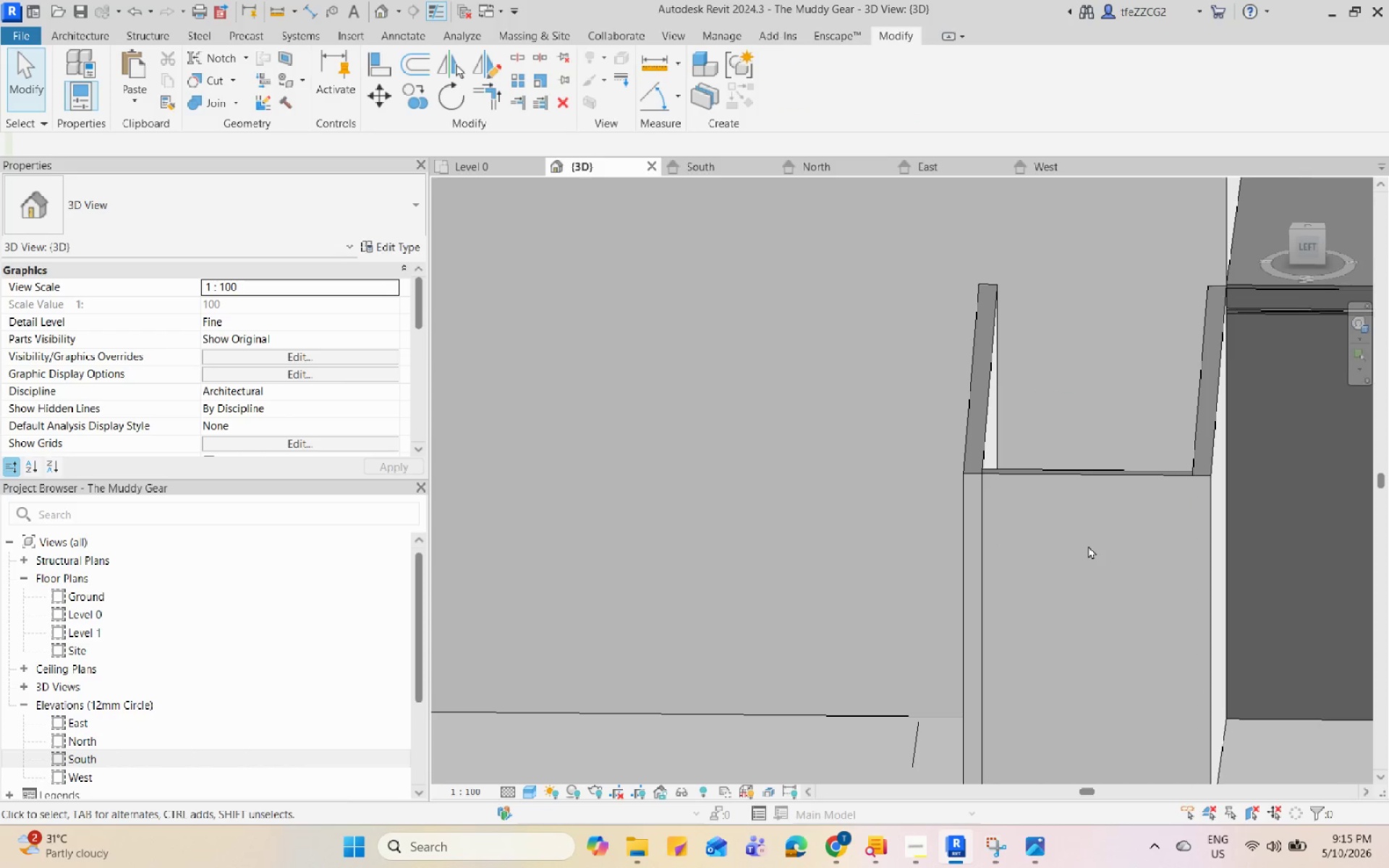 
hold_key(key=ShiftLeft, duration=0.53)
 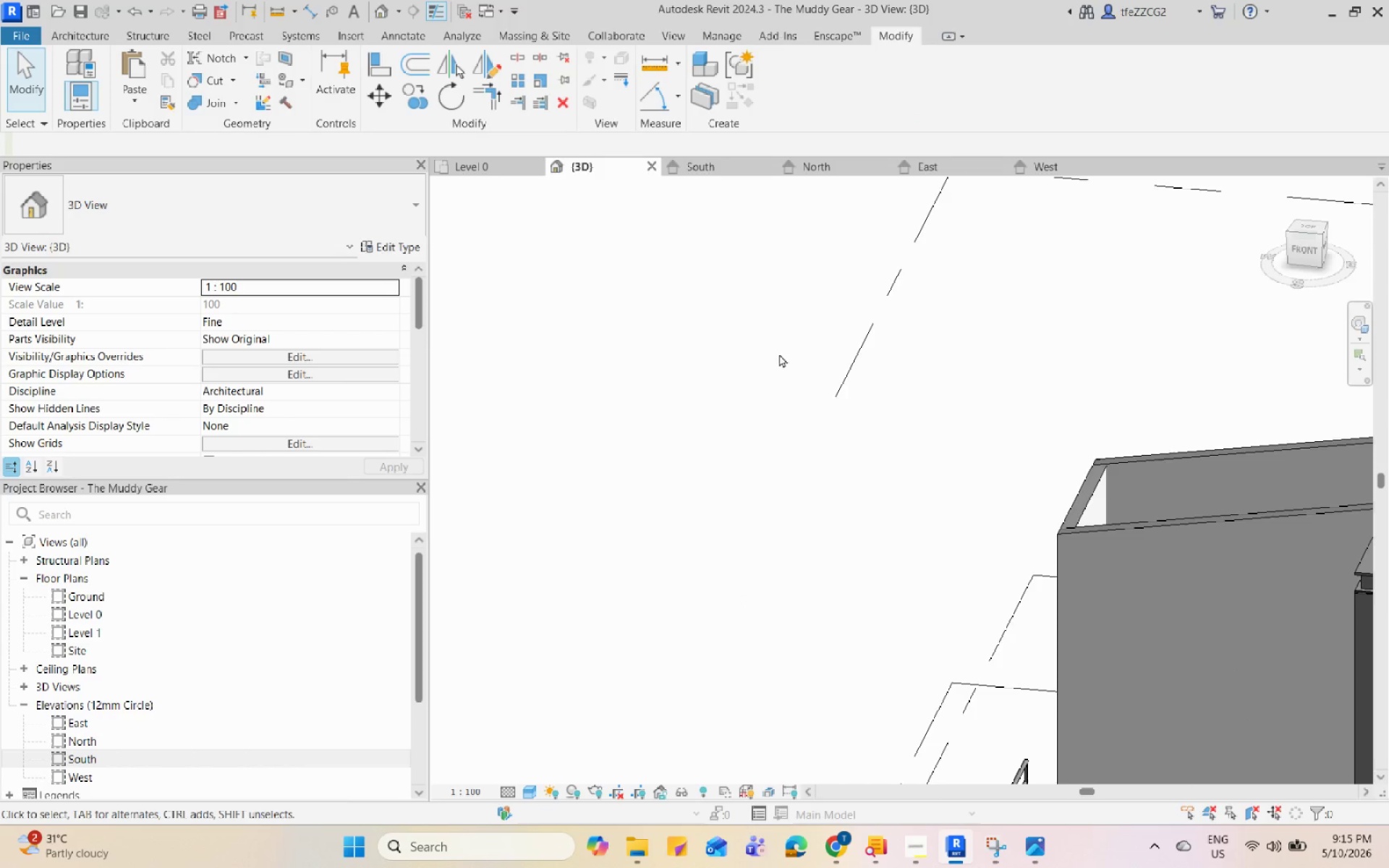 
scroll: coordinate [1088, 545], scroll_direction: down, amount: 2.0
 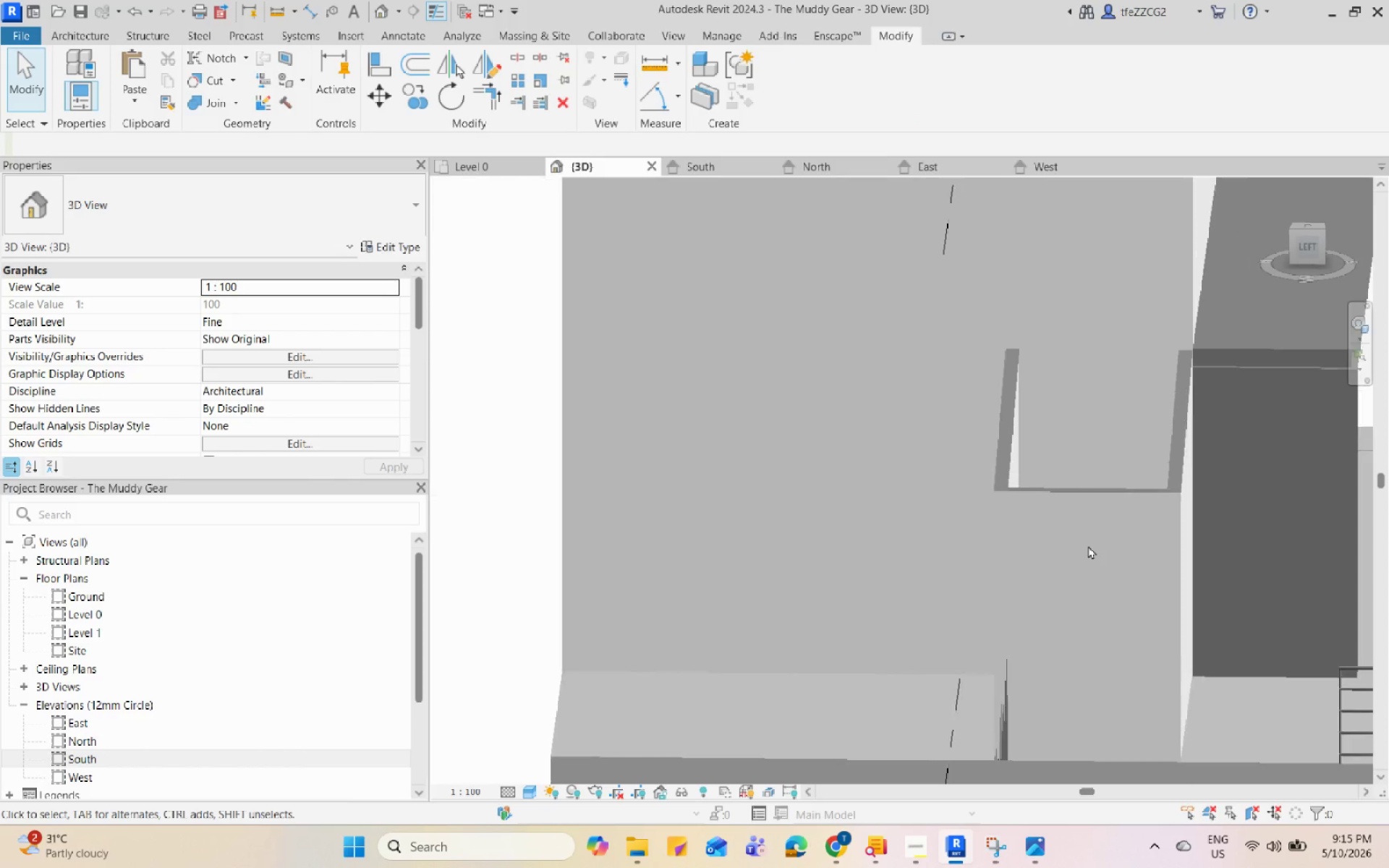 
hold_key(key=ShiftLeft, duration=0.56)
 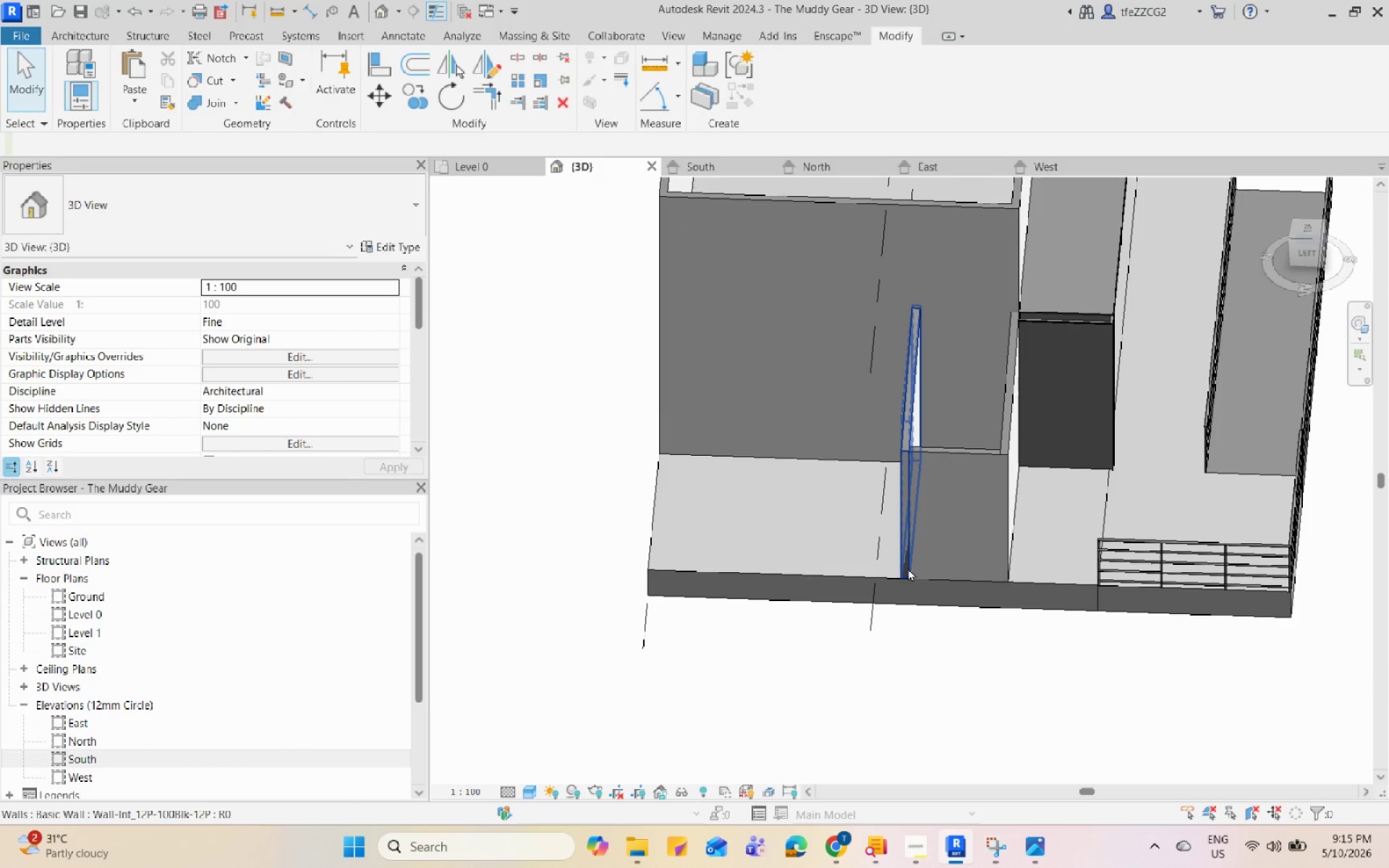 
scroll: coordinate [777, 379], scroll_direction: down, amount: 4.0
 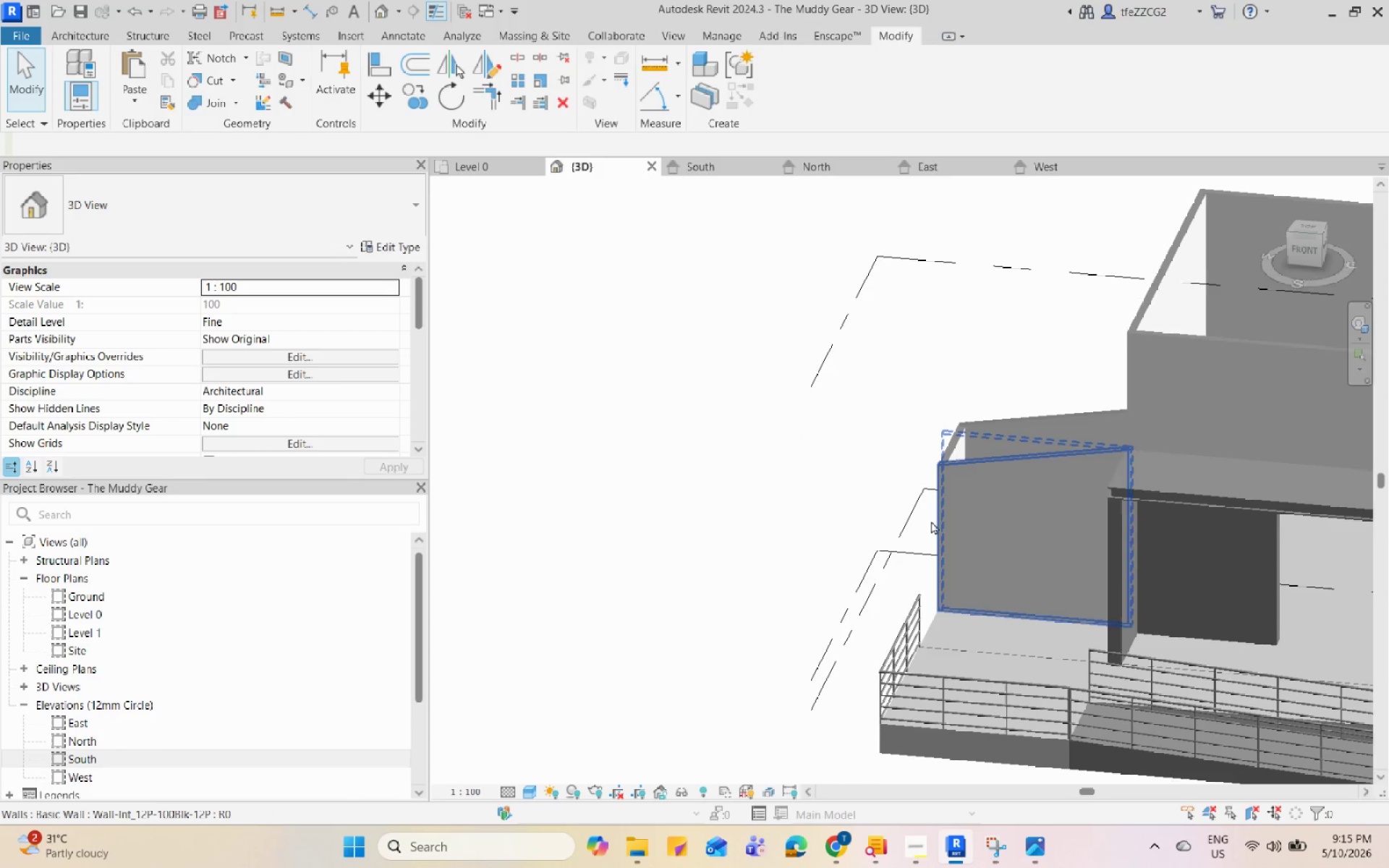 
left_click([907, 572])
 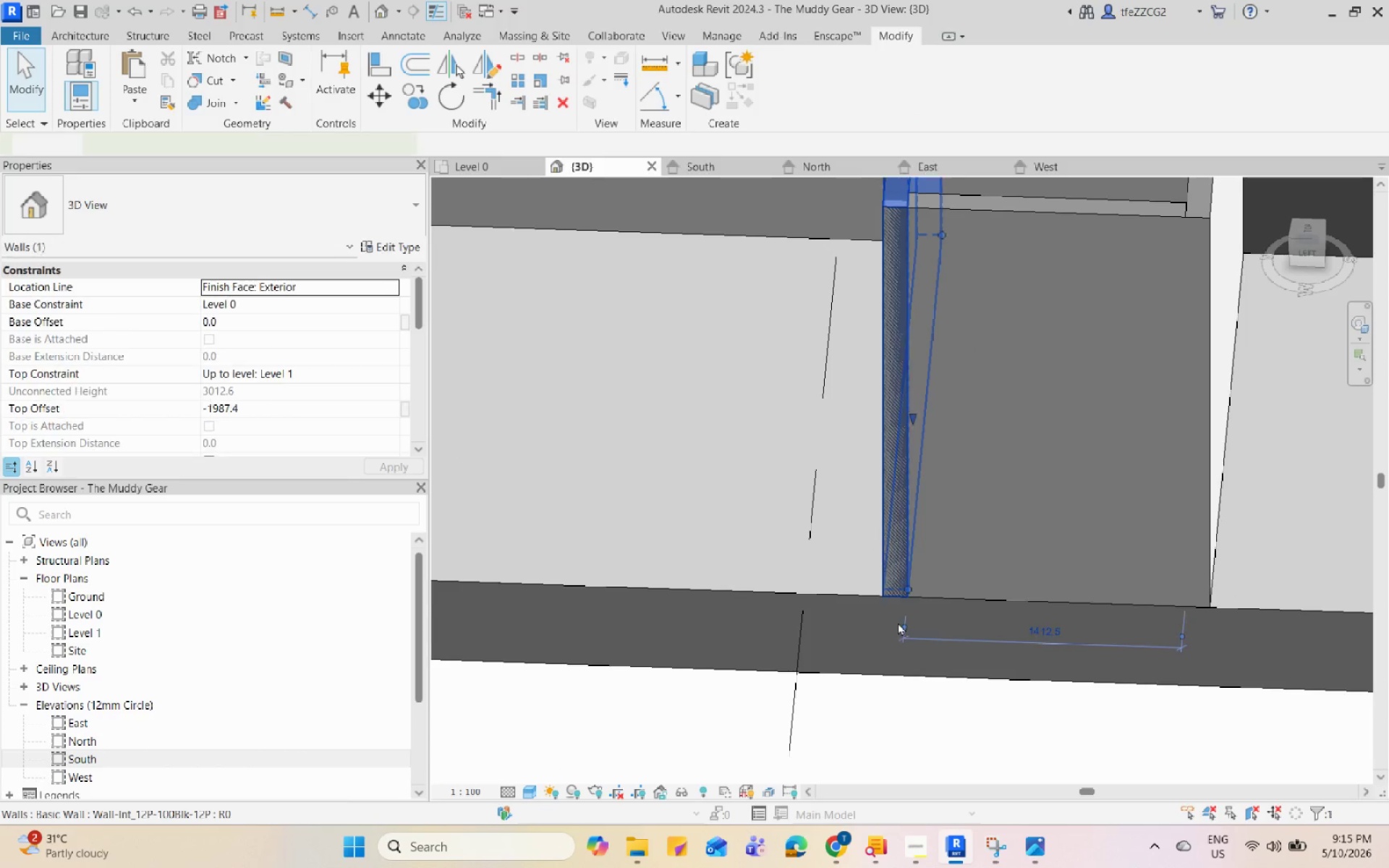 
scroll: coordinate [912, 572], scroll_direction: up, amount: 8.0
 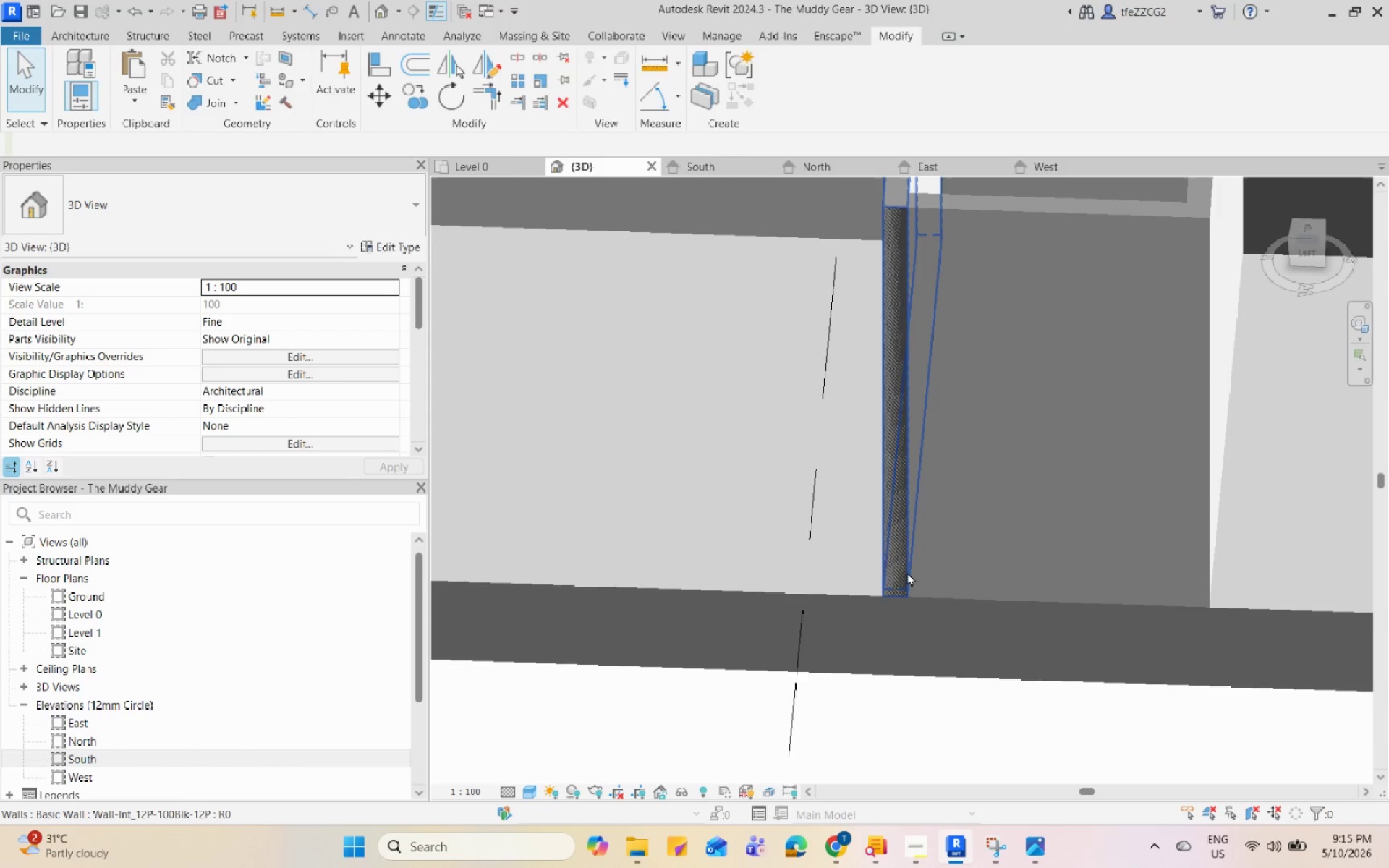 
hold_key(key=ShiftLeft, duration=0.53)
 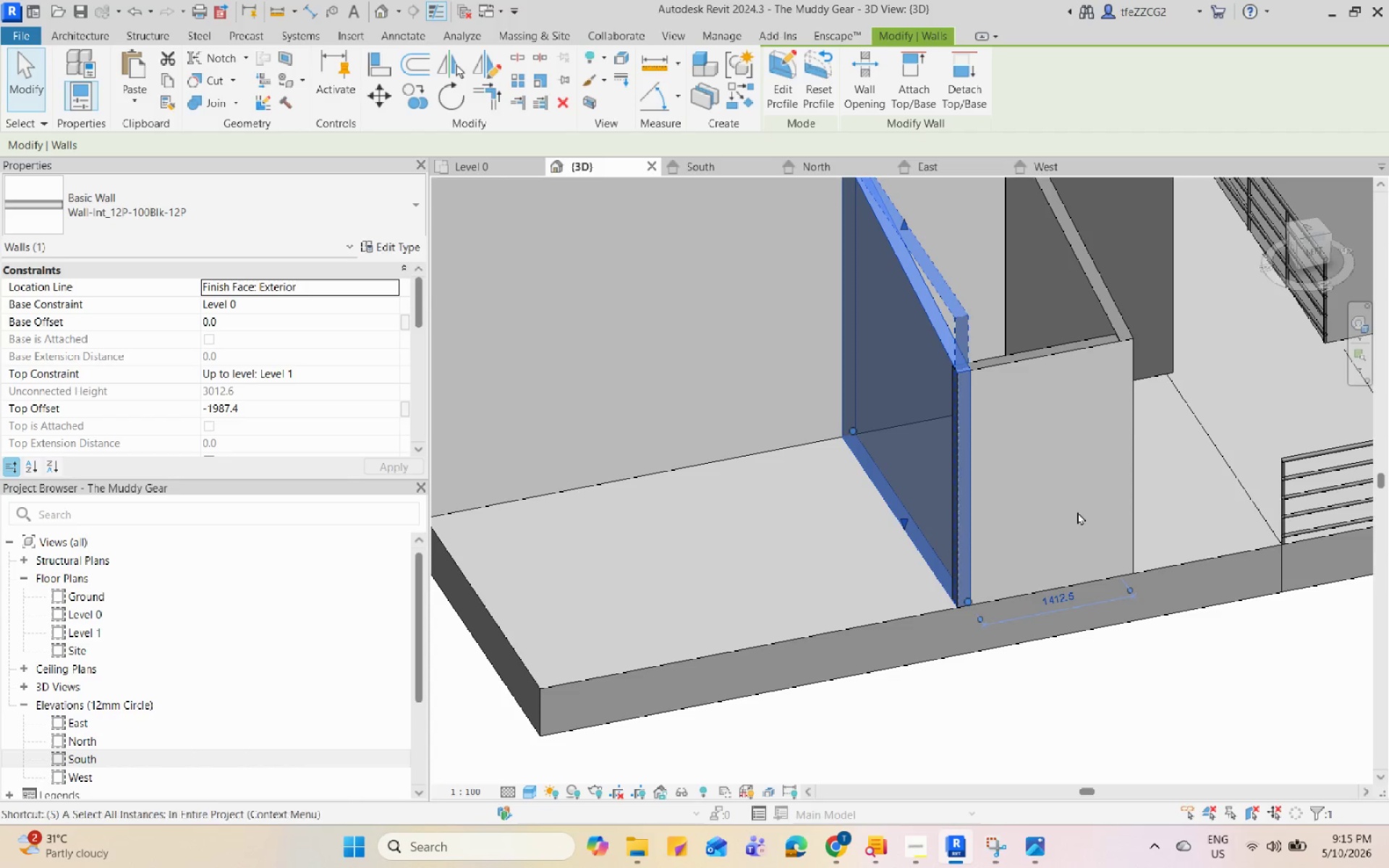 
scroll: coordinate [896, 640], scroll_direction: down, amount: 4.0
 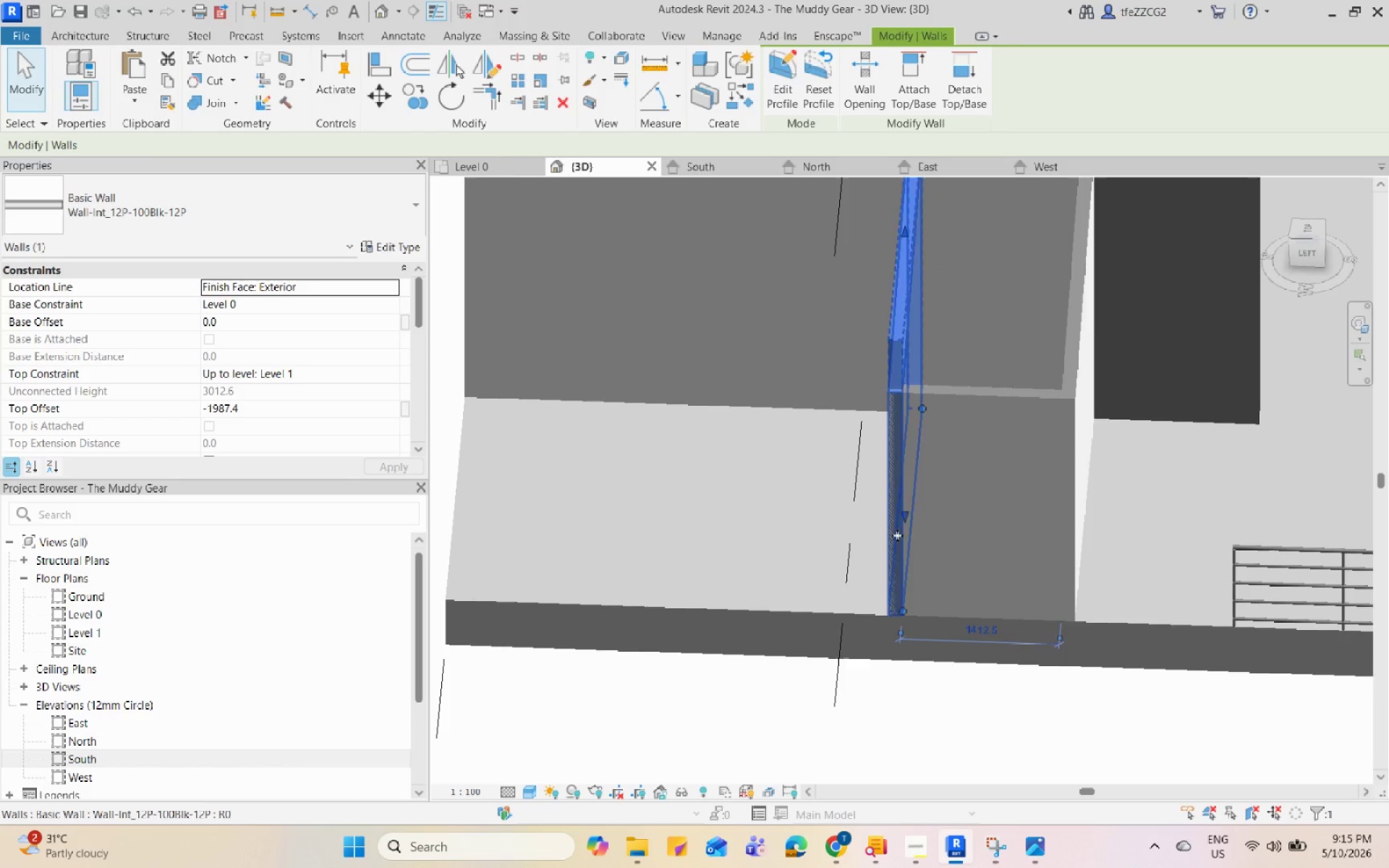 
type(SD)
 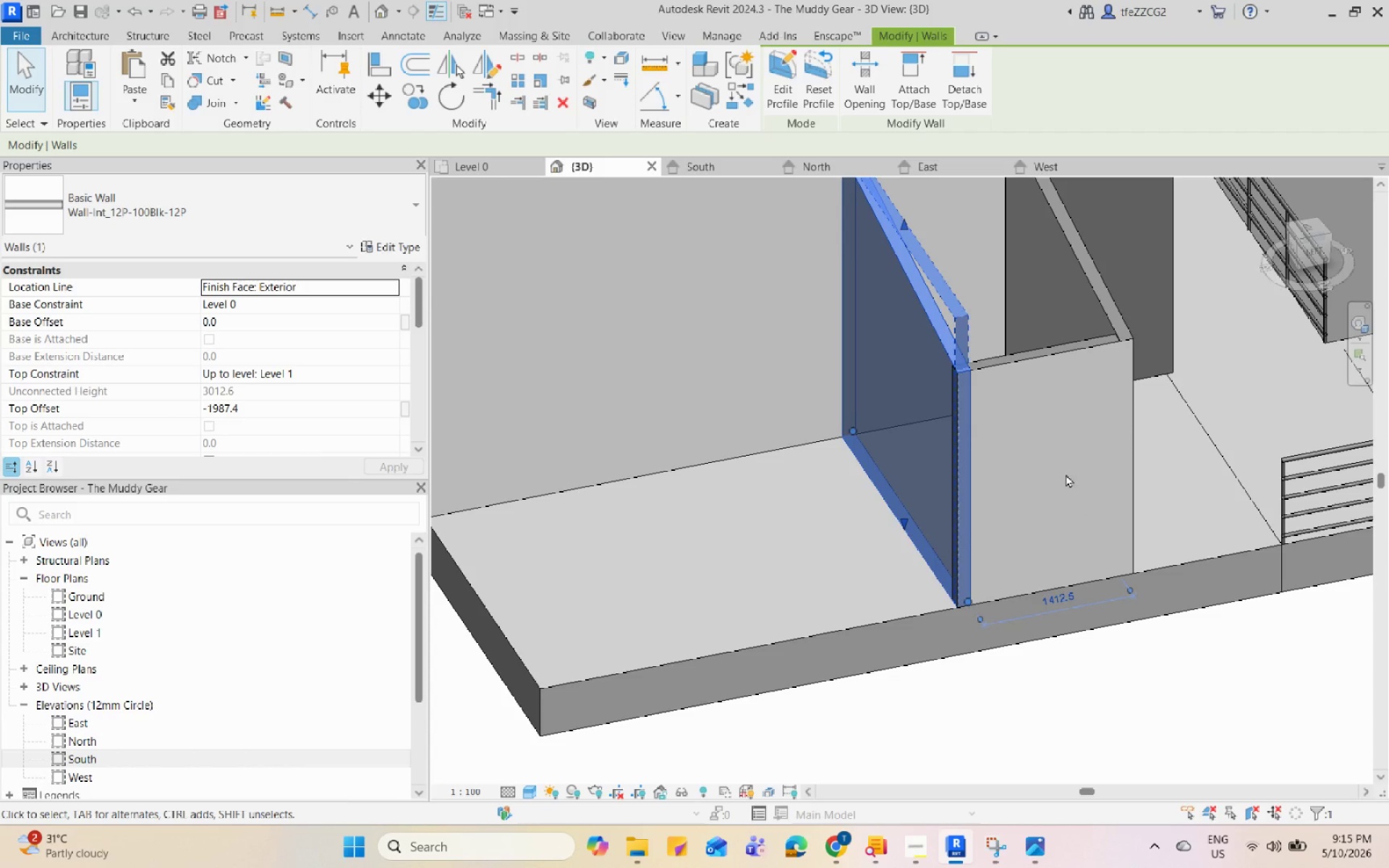 
key(E)
 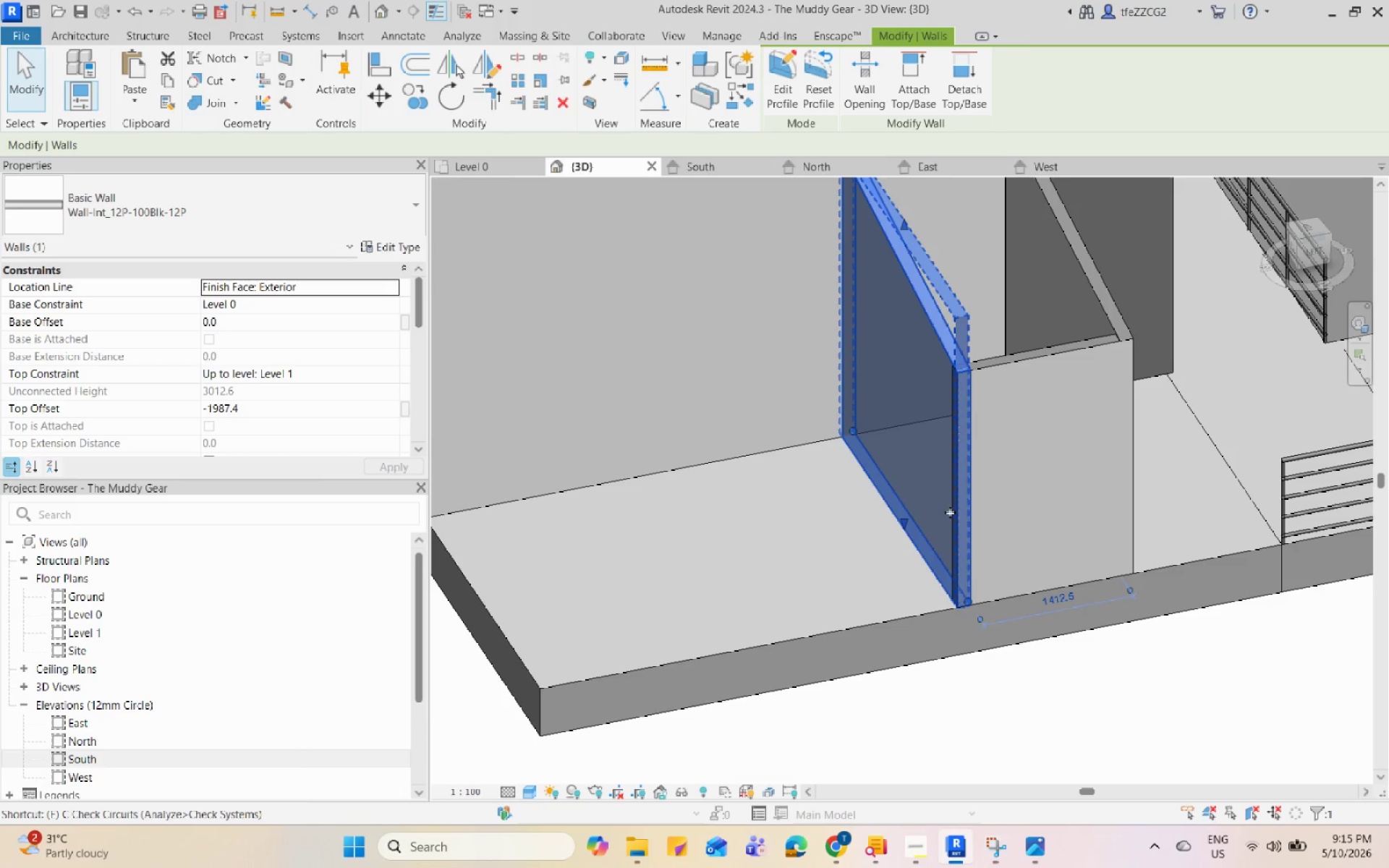 
key(Escape)
 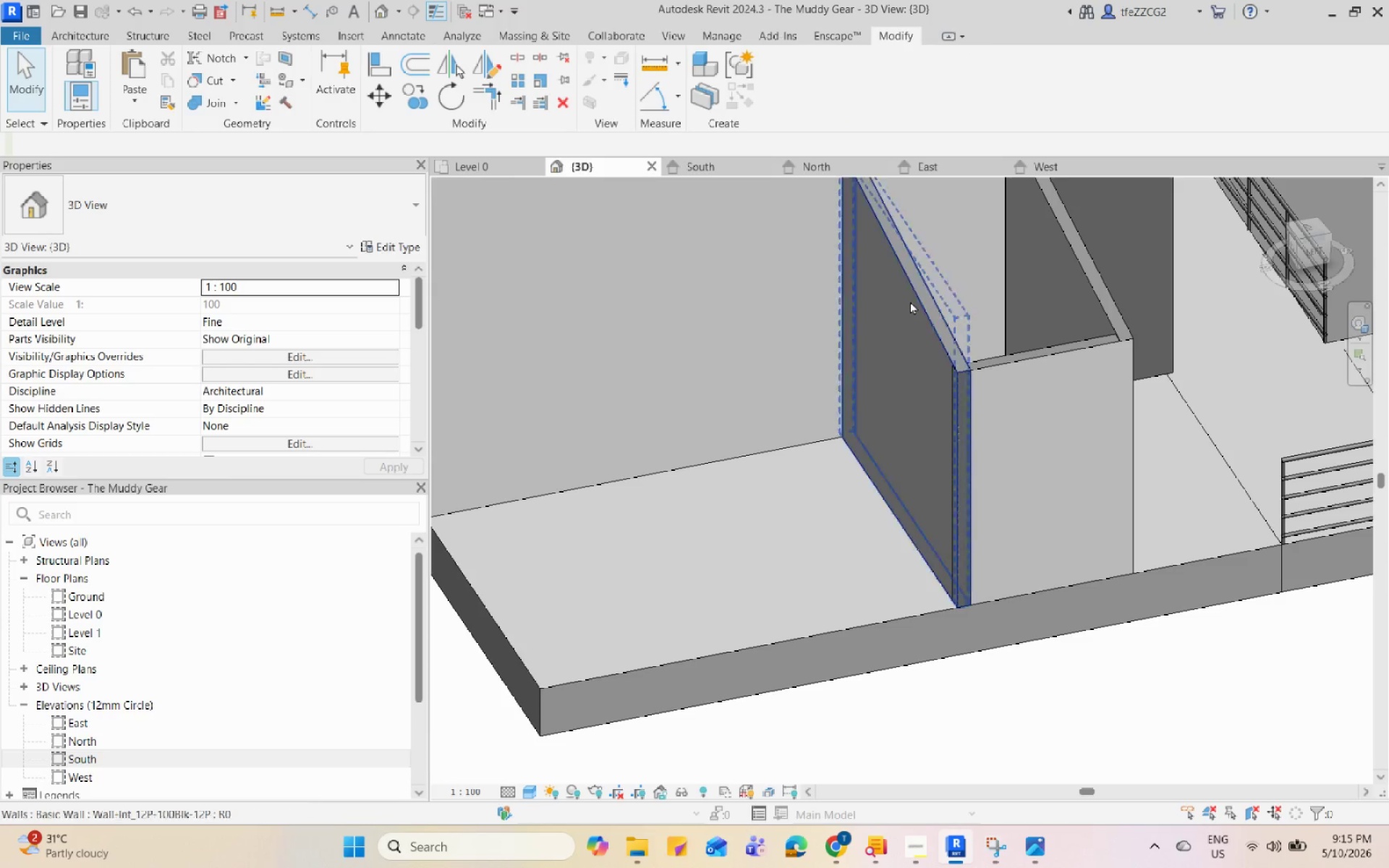 
scroll: coordinate [865, 271], scroll_direction: up, amount: 2.0
 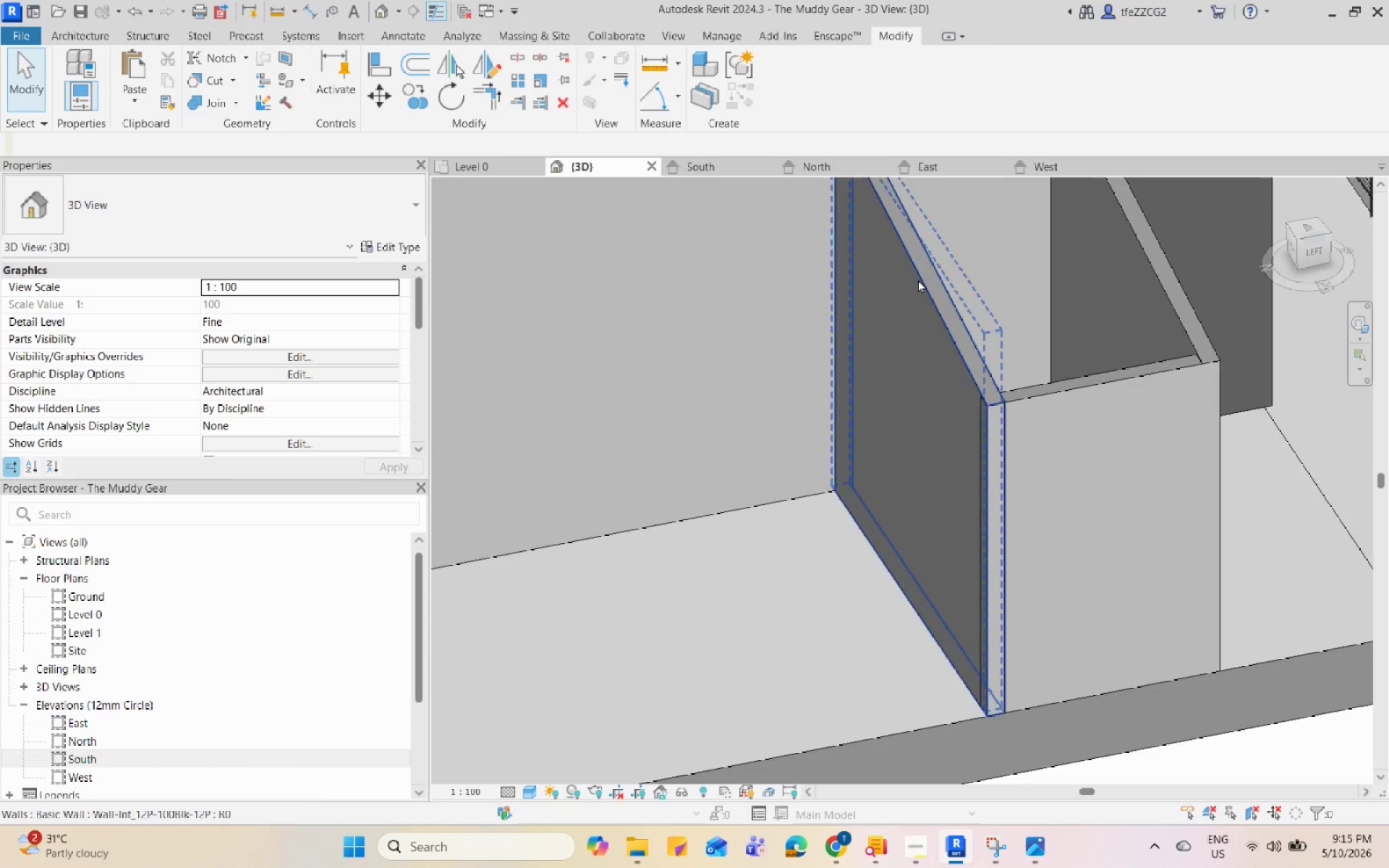 
left_click([918, 279])
 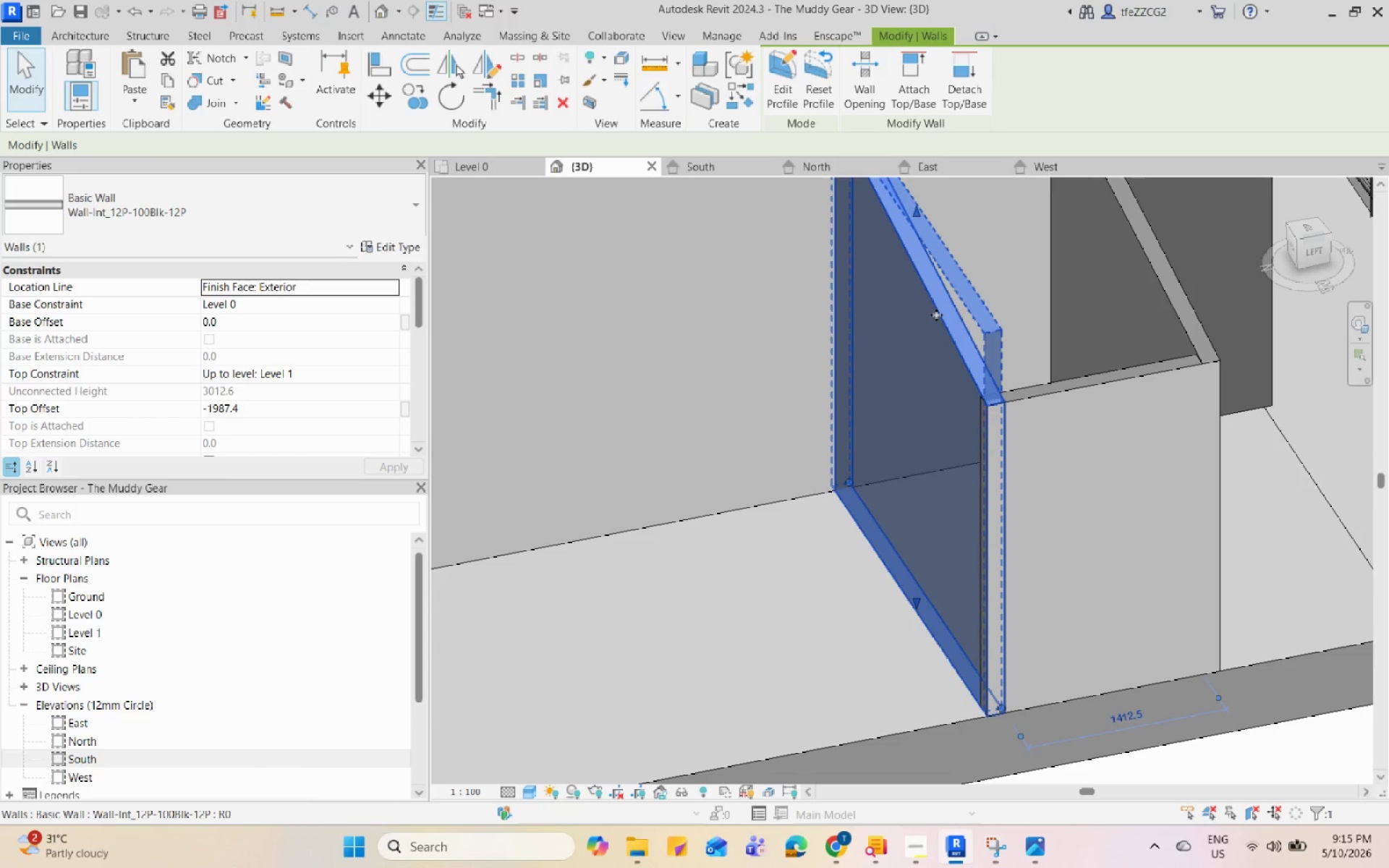 
type(DE)
 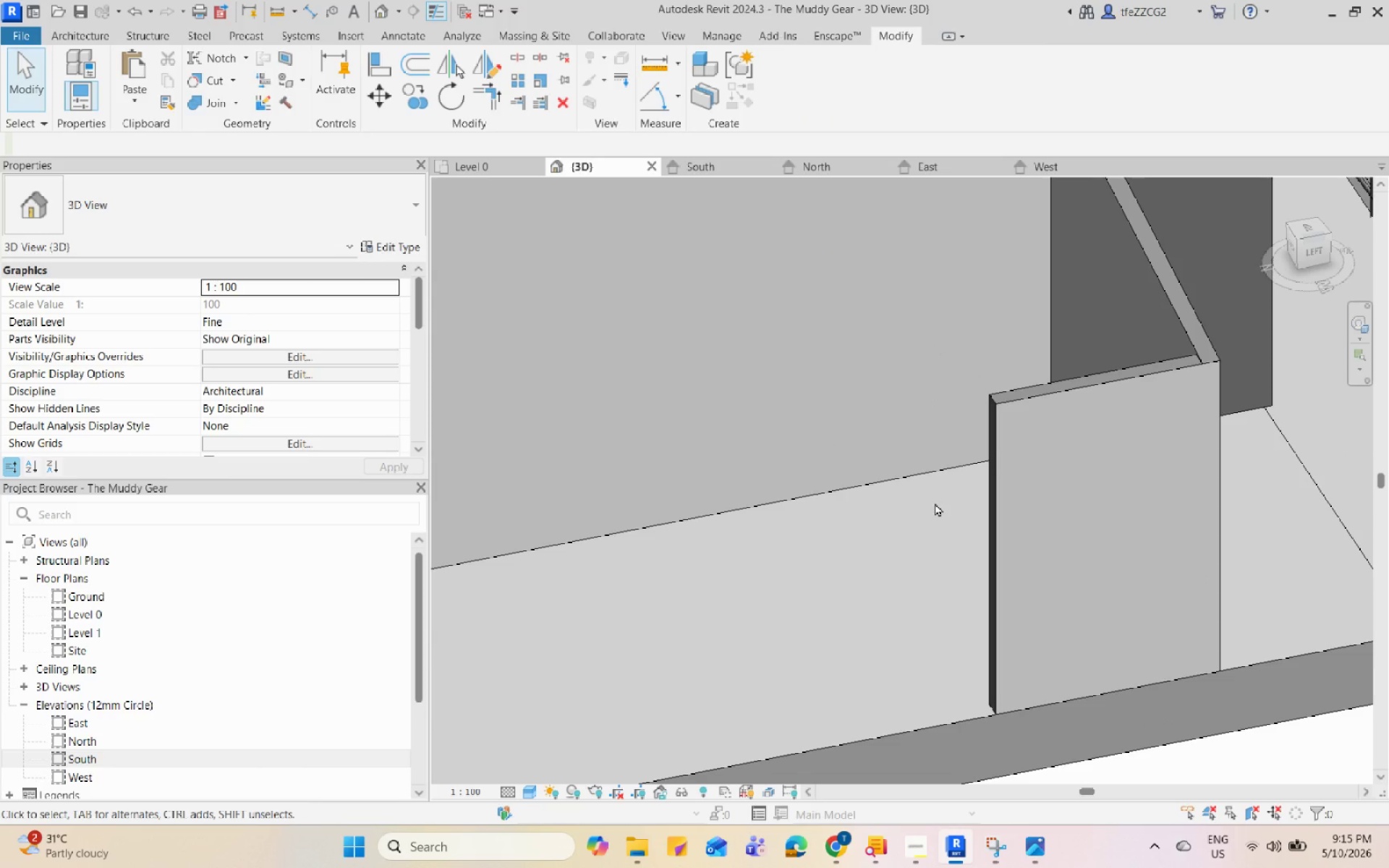 
key(Control+Z)
 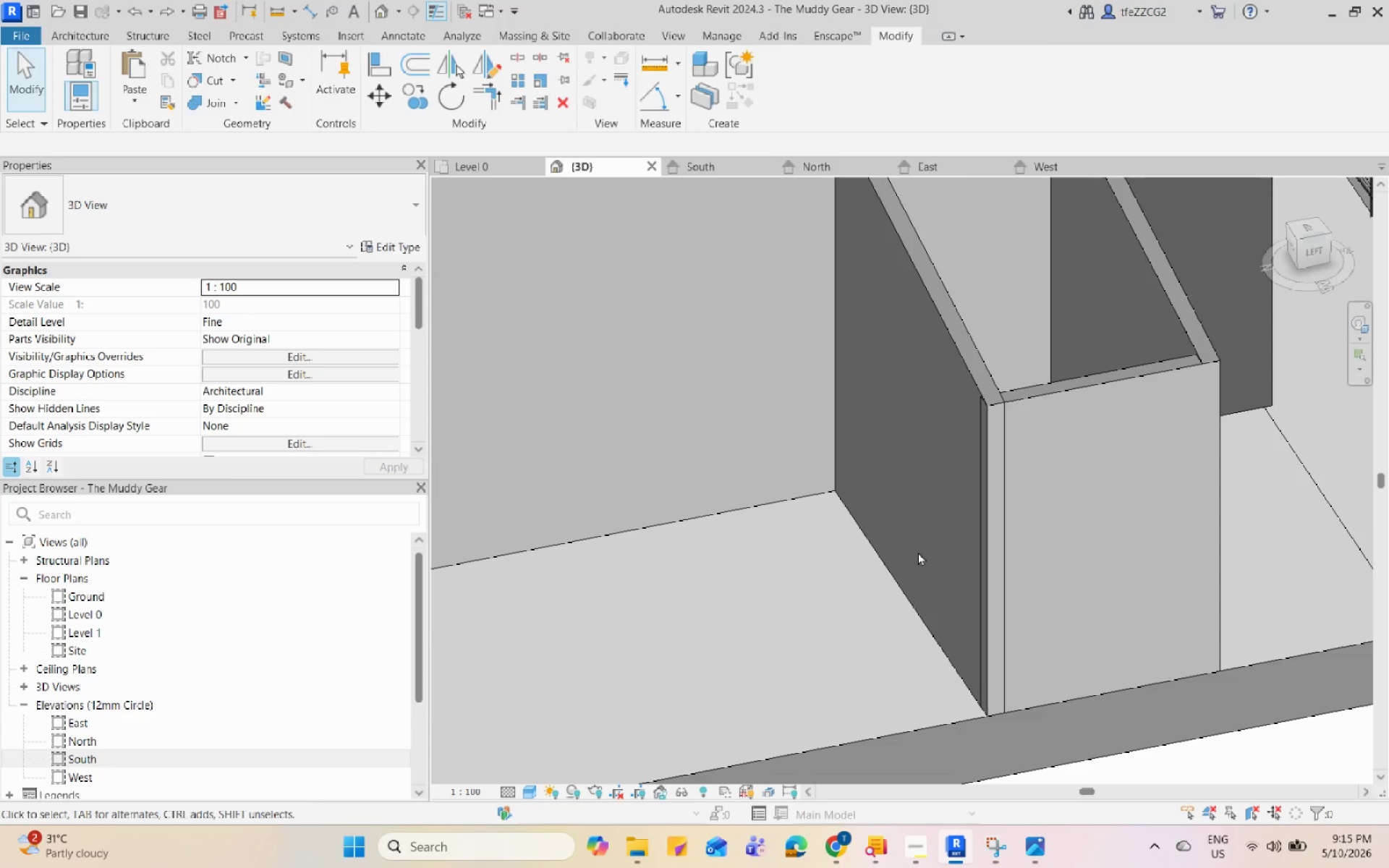 
left_click([1058, 391])
 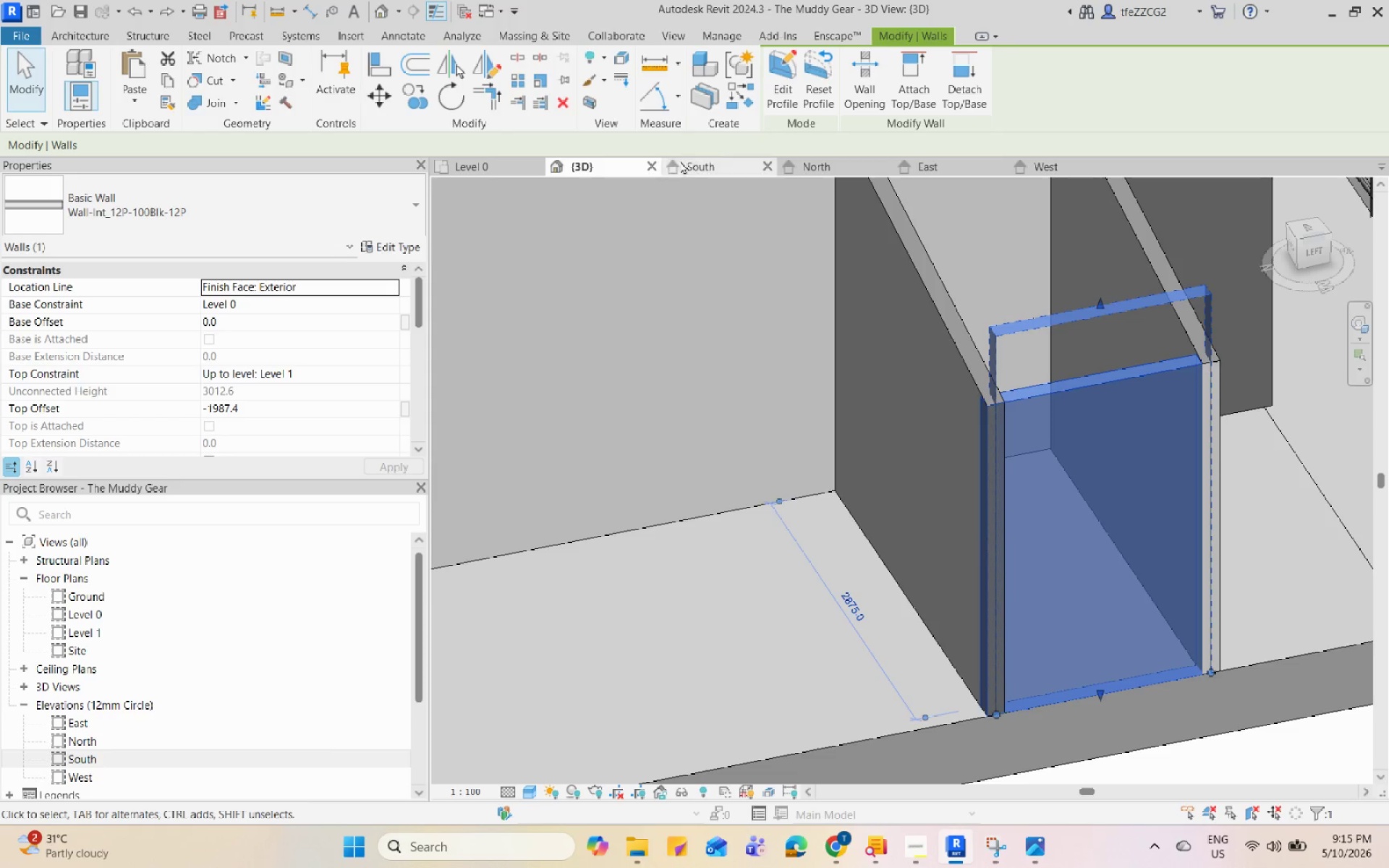 
left_click([715, 165])
 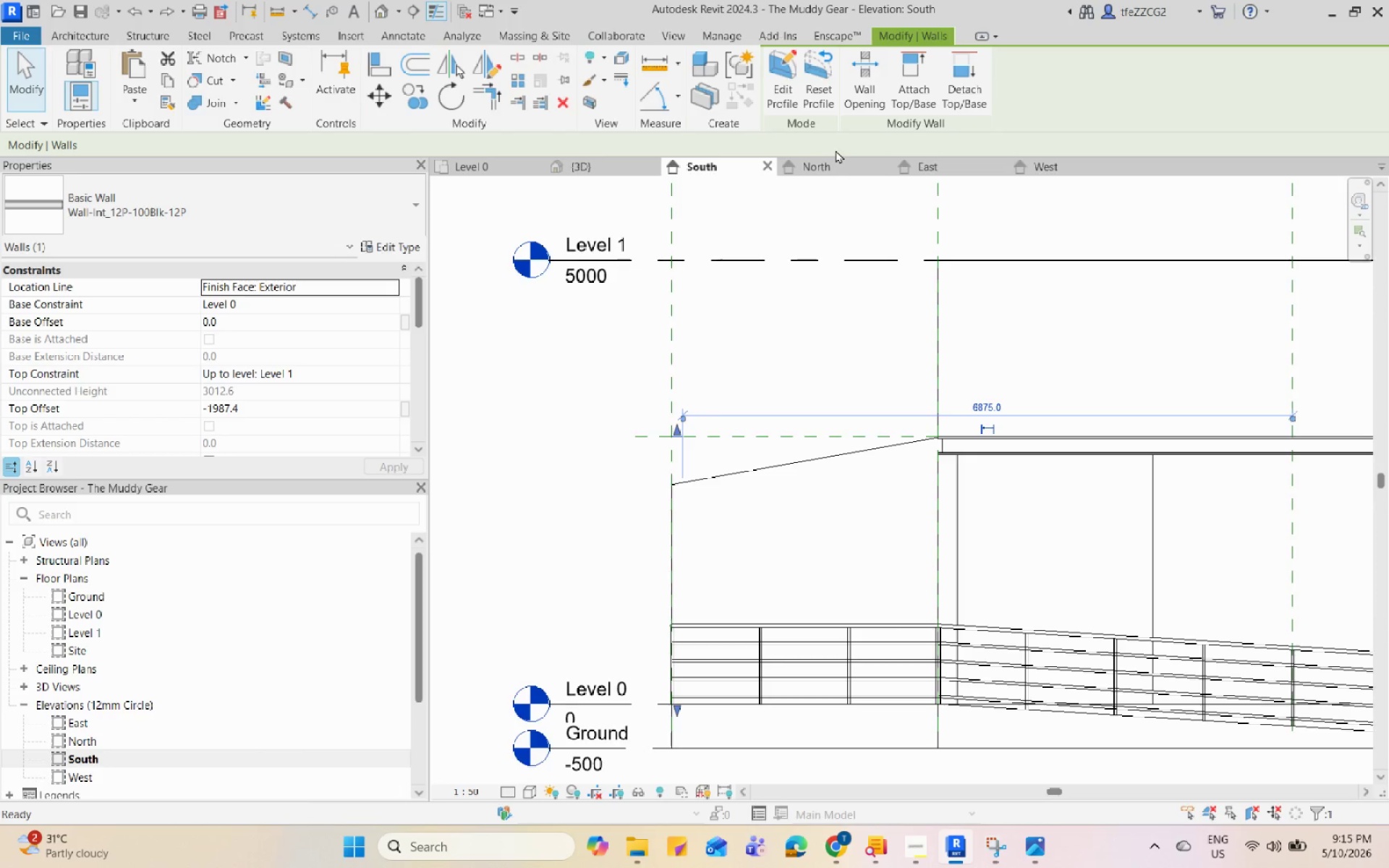 
left_click([845, 167])
 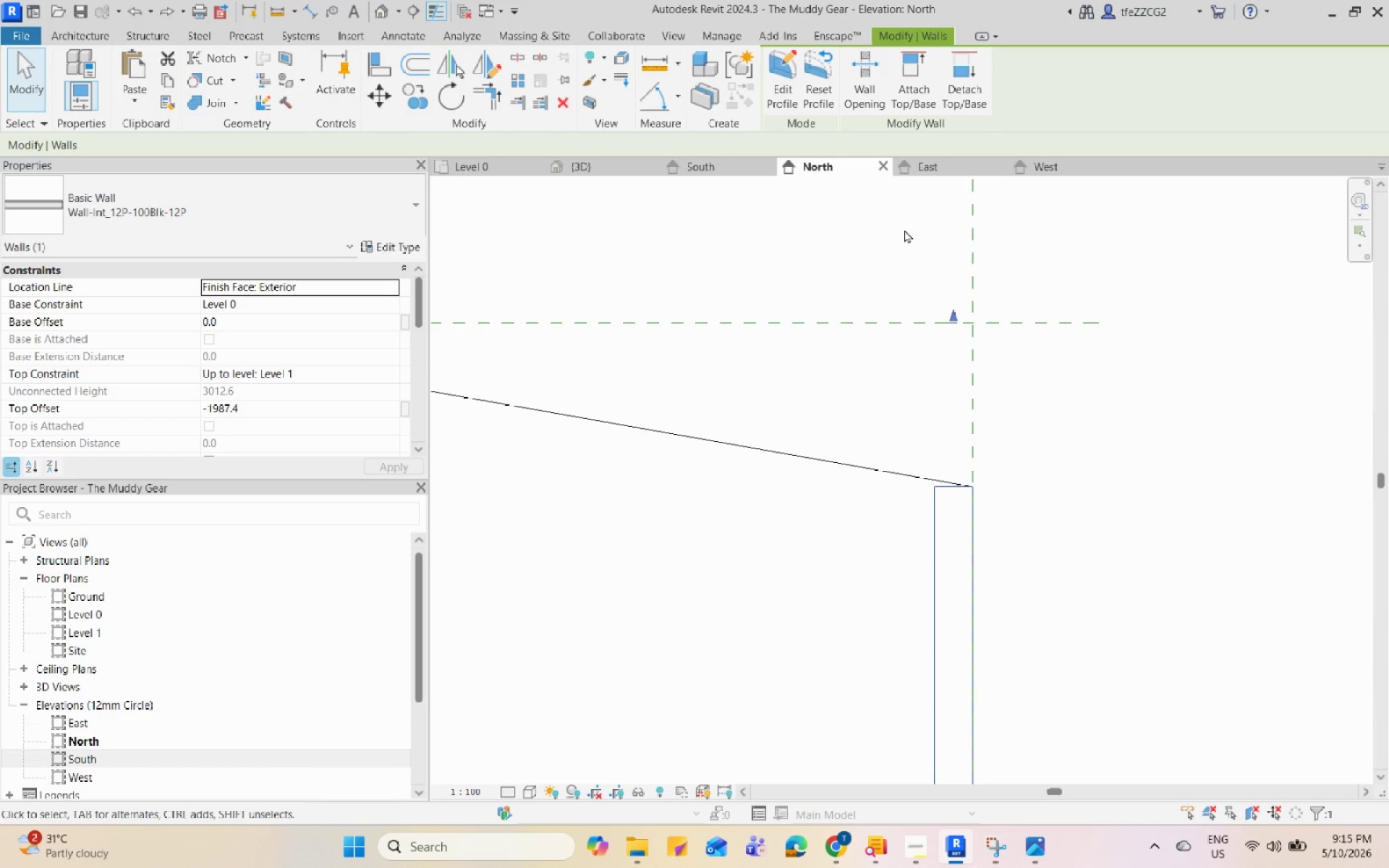 
left_click([929, 163])
 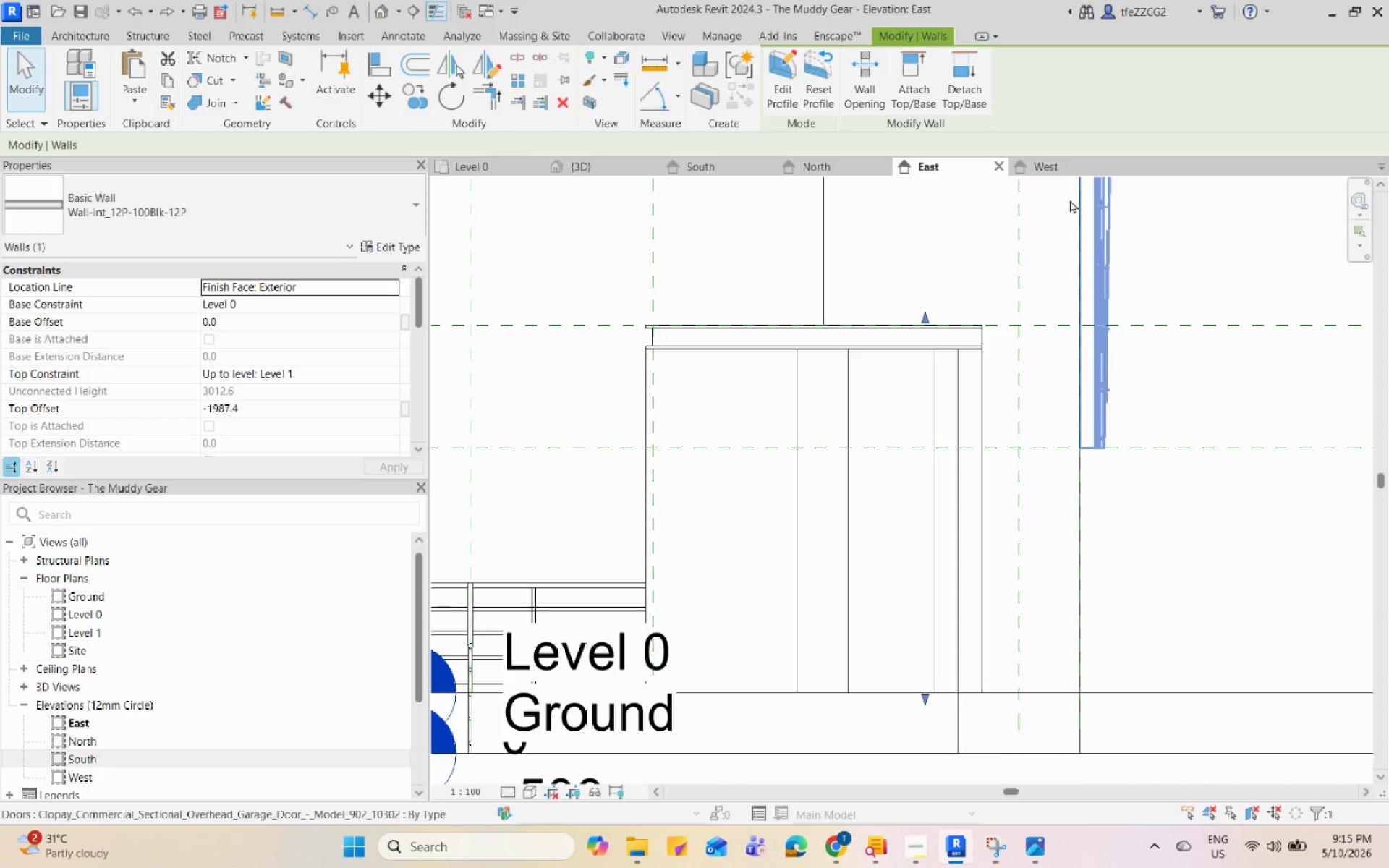 
left_click([1055, 171])
 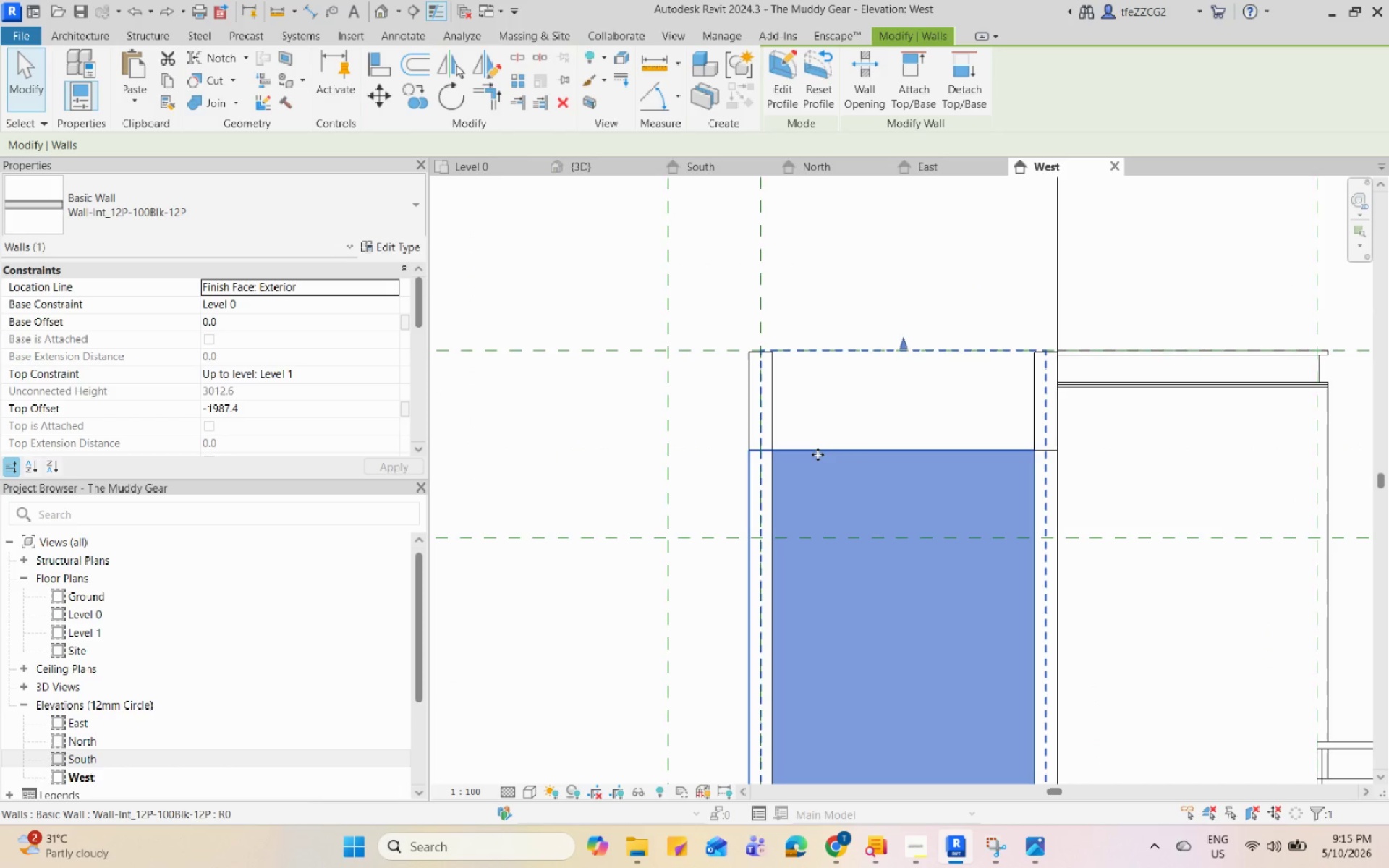 
double_click([817, 454])
 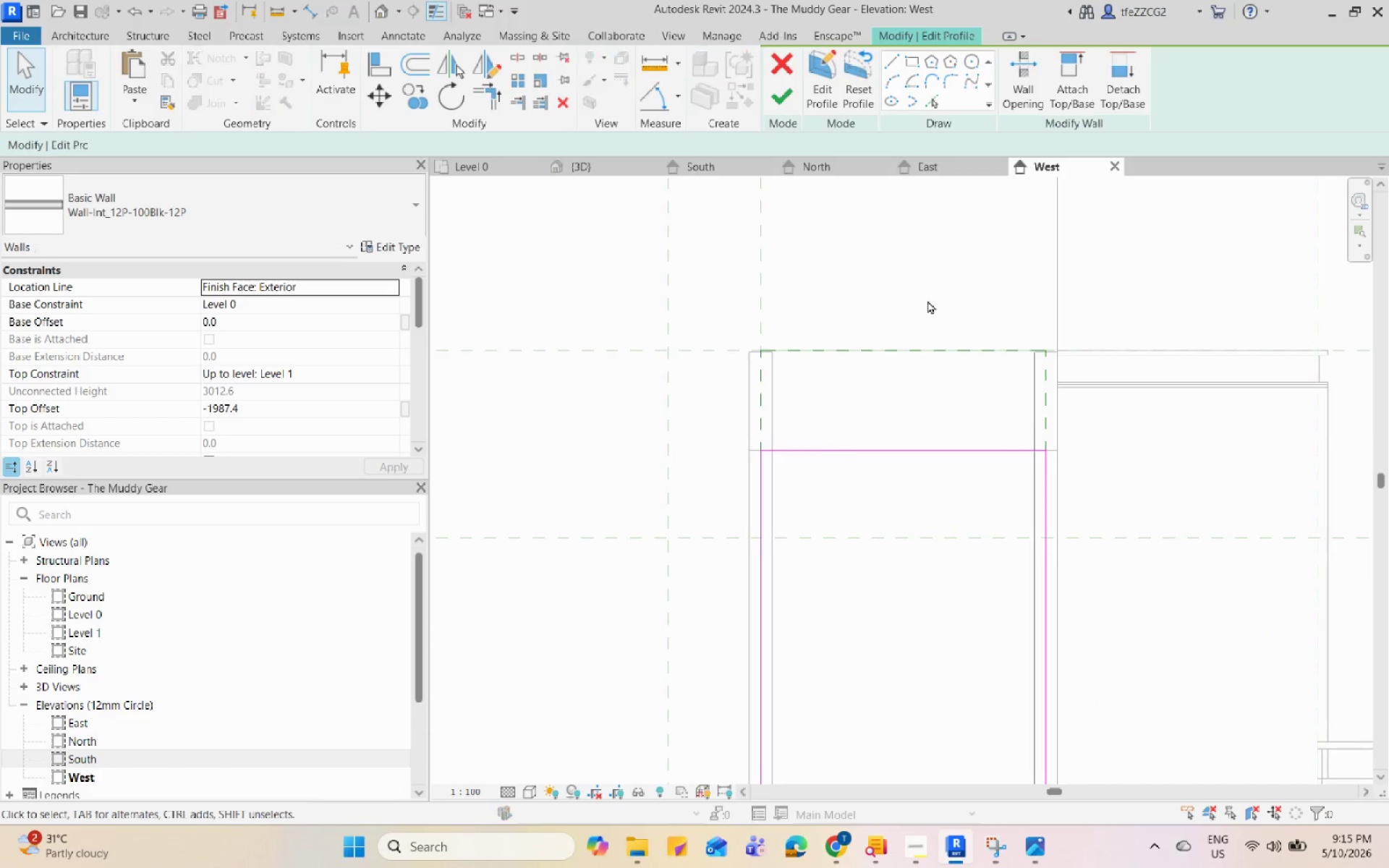 
left_click([832, 369])
 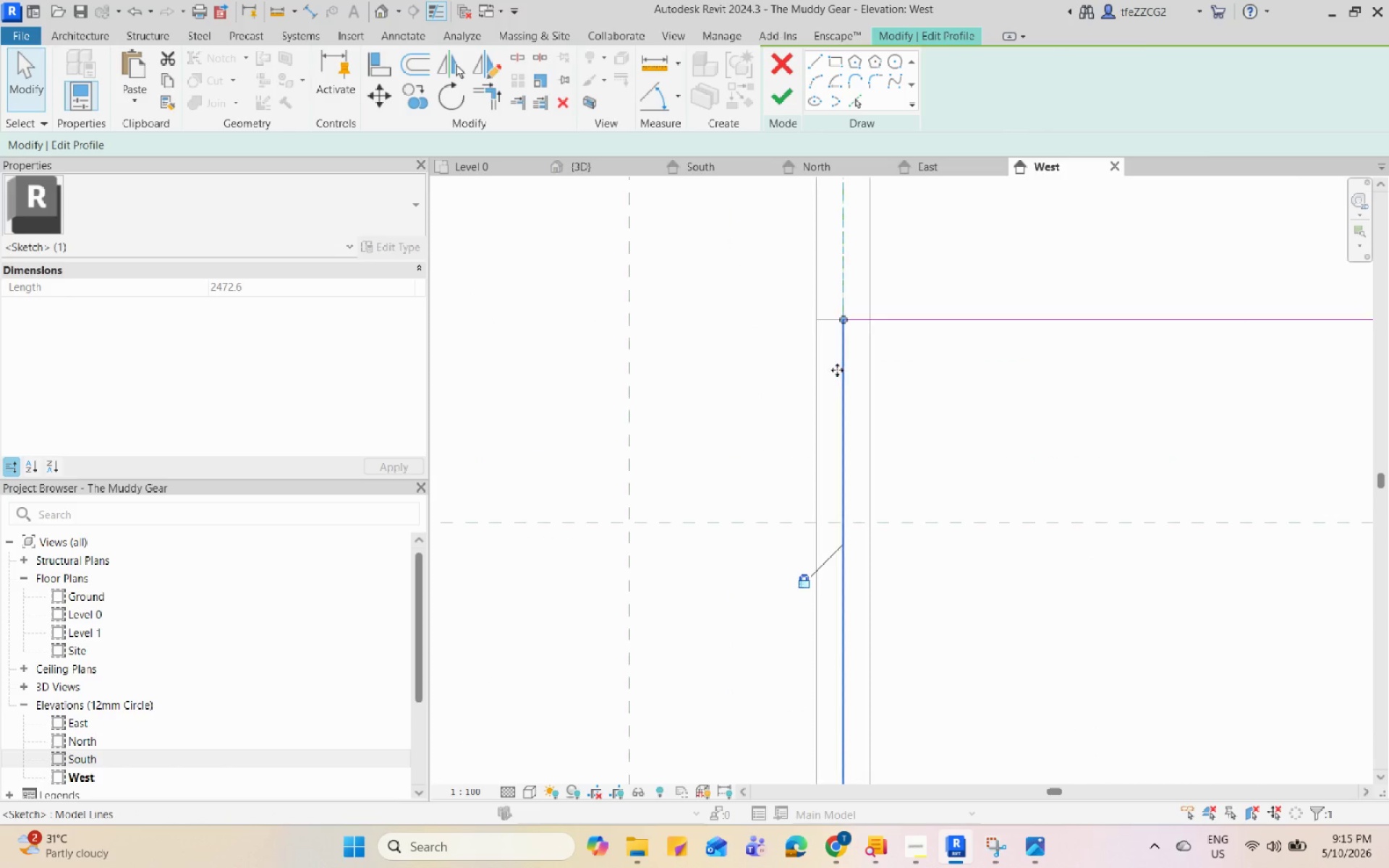 
left_click_drag(start_coordinate=[837, 370], to_coordinate=[870, 371])
 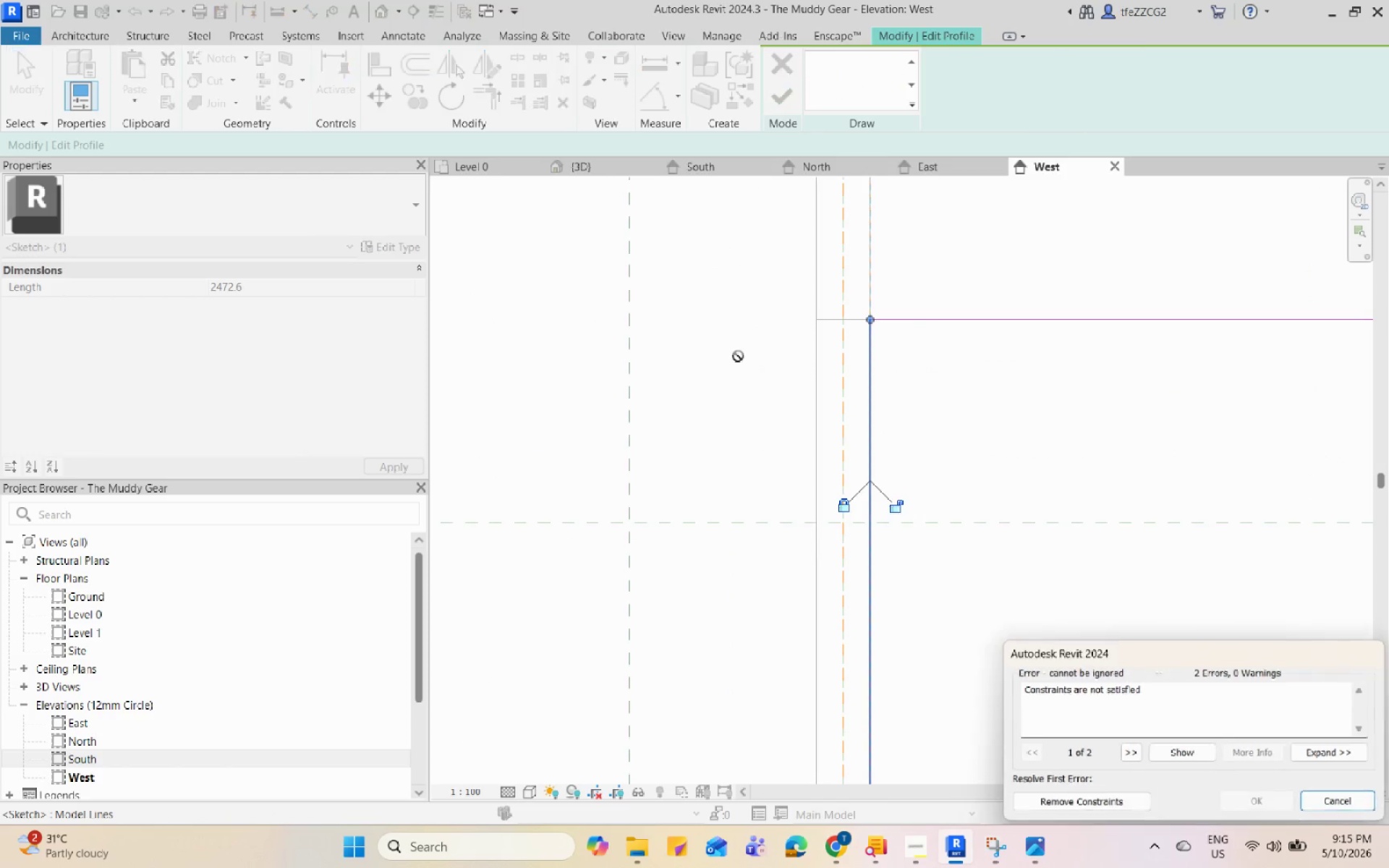 
scroll: coordinate [837, 370], scroll_direction: up, amount: 6.0
 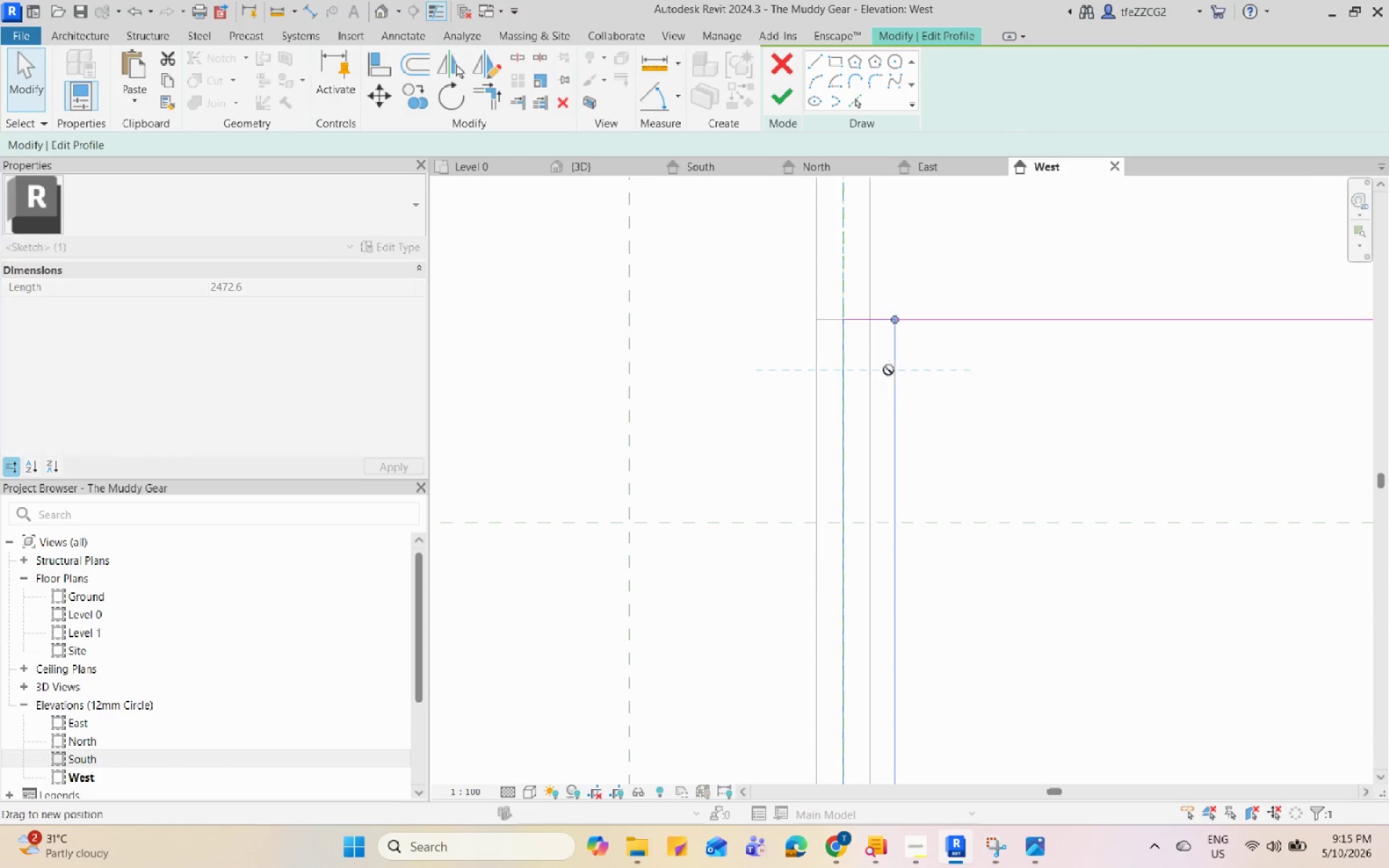 
scroll: coordinate [738, 356], scroll_direction: down, amount: 5.0
 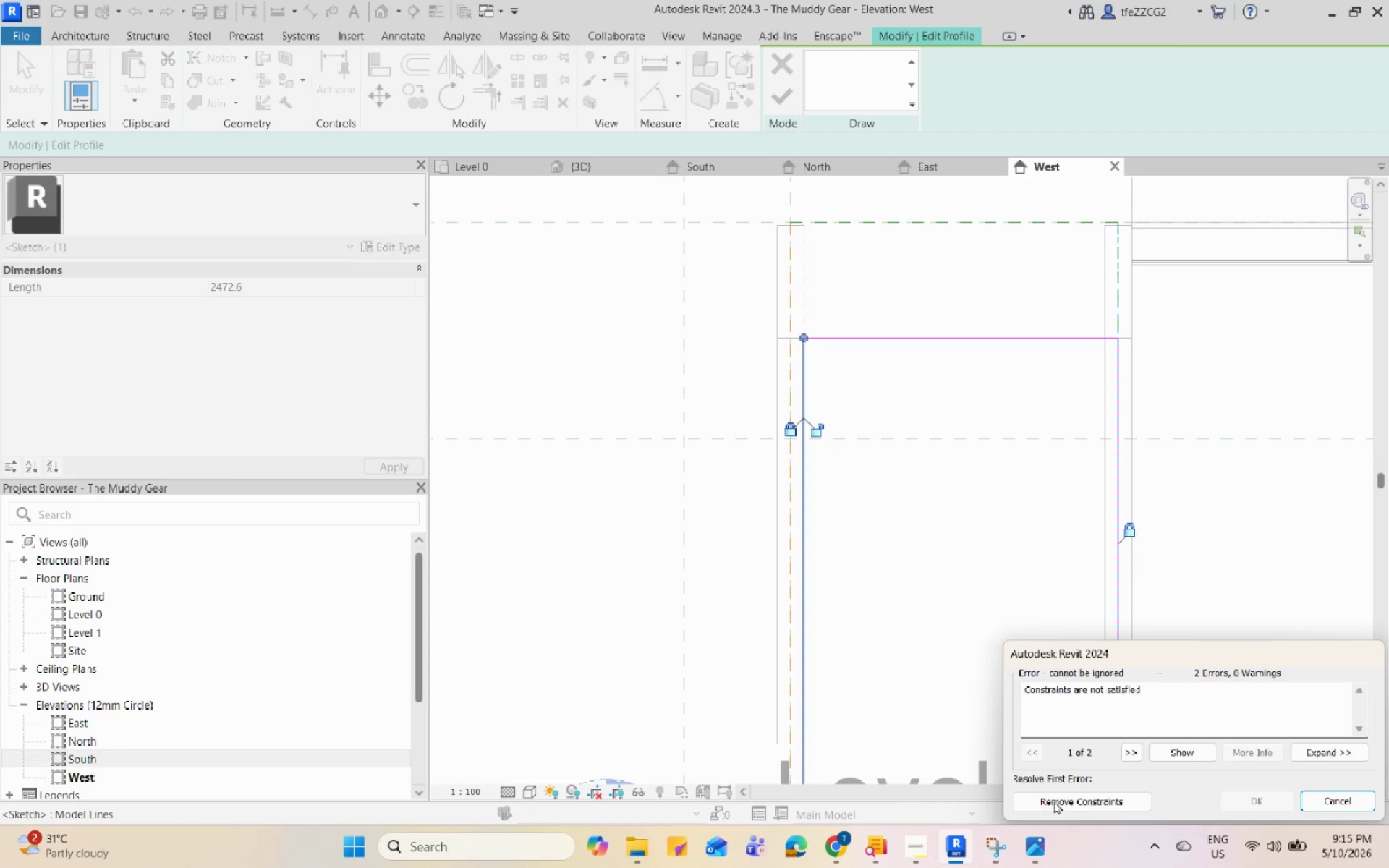 
left_click([1066, 804])
 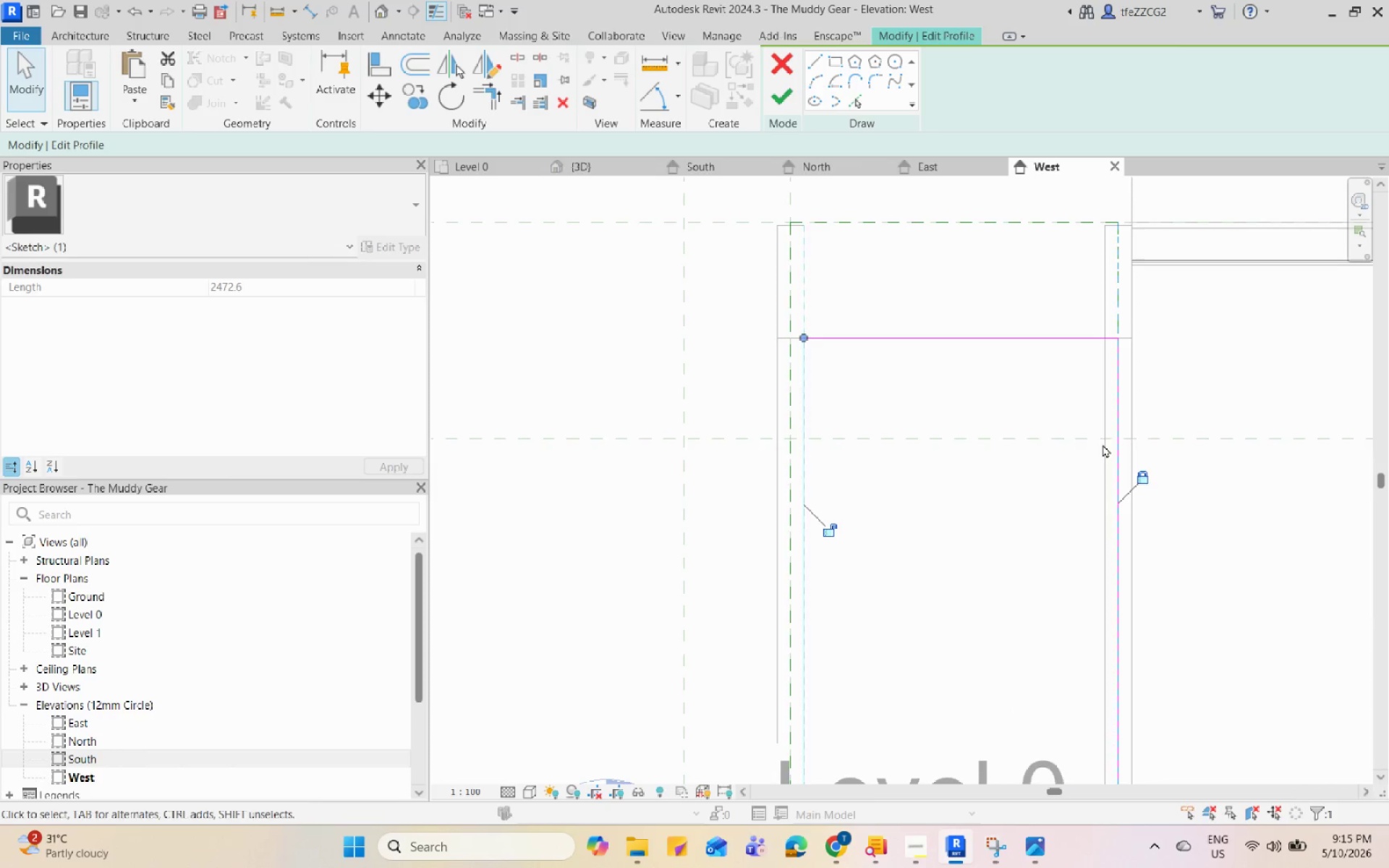 
left_click([1119, 384])
 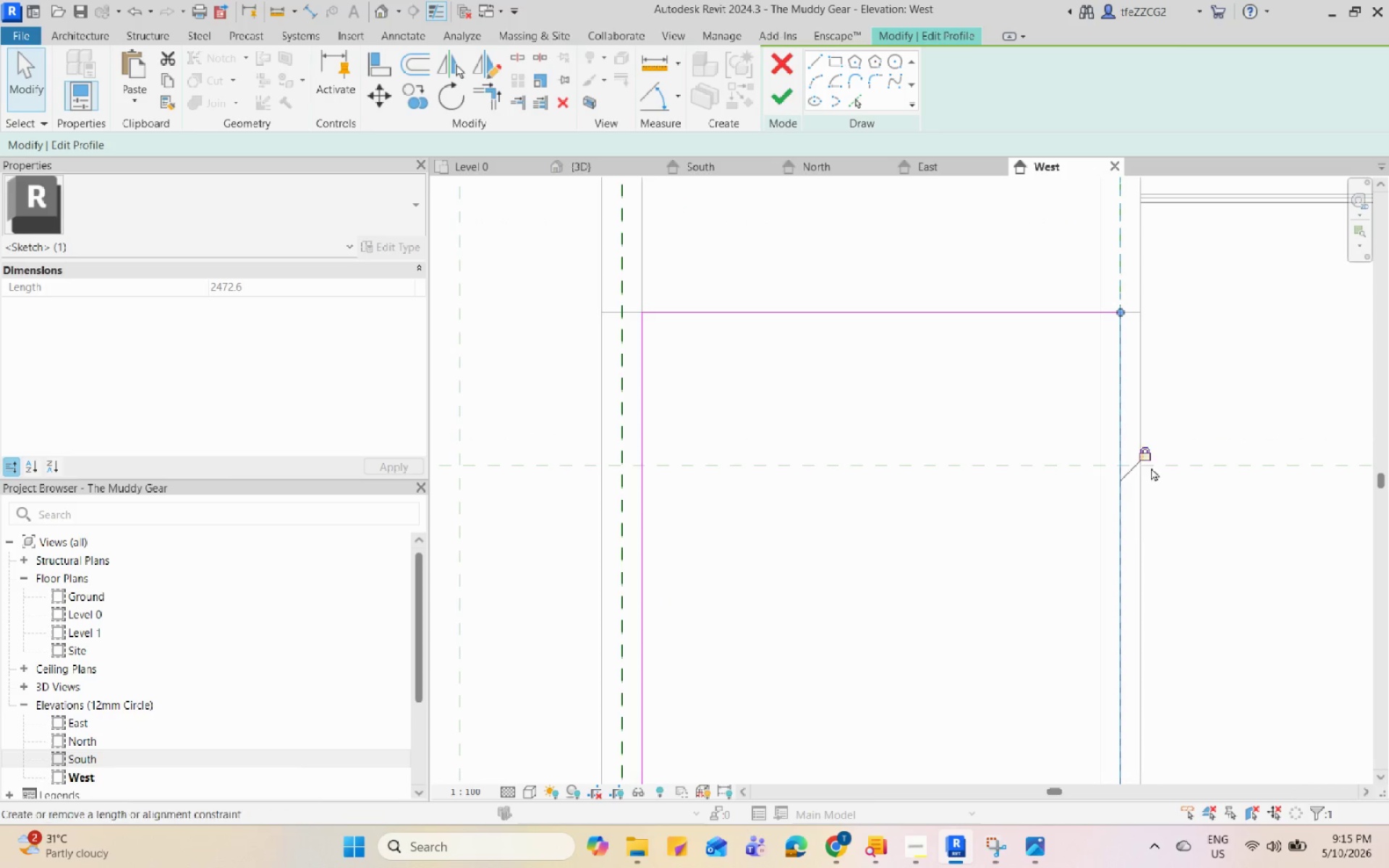 
scroll: coordinate [1114, 386], scroll_direction: up, amount: 3.0
 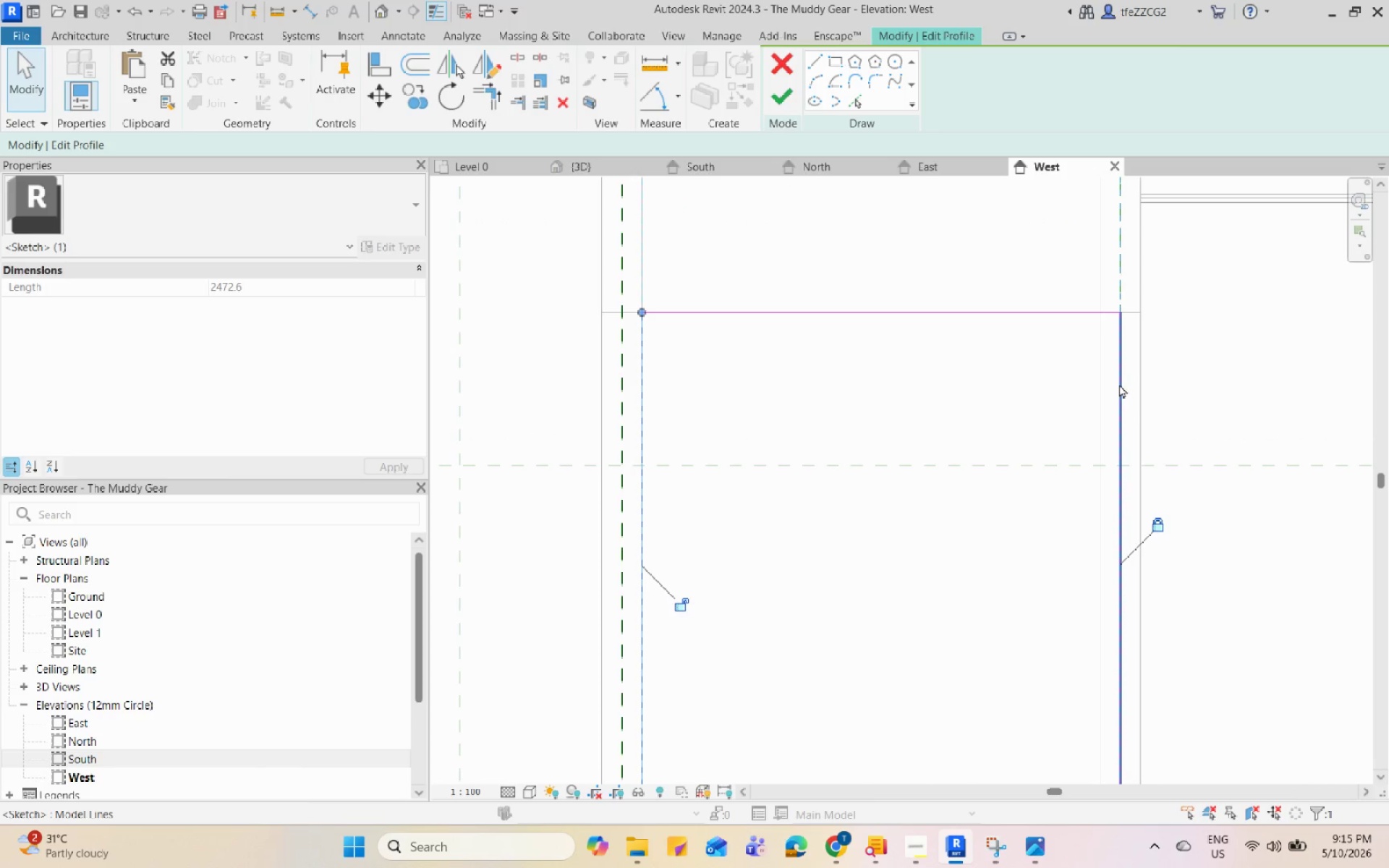 
left_click([1142, 459])
 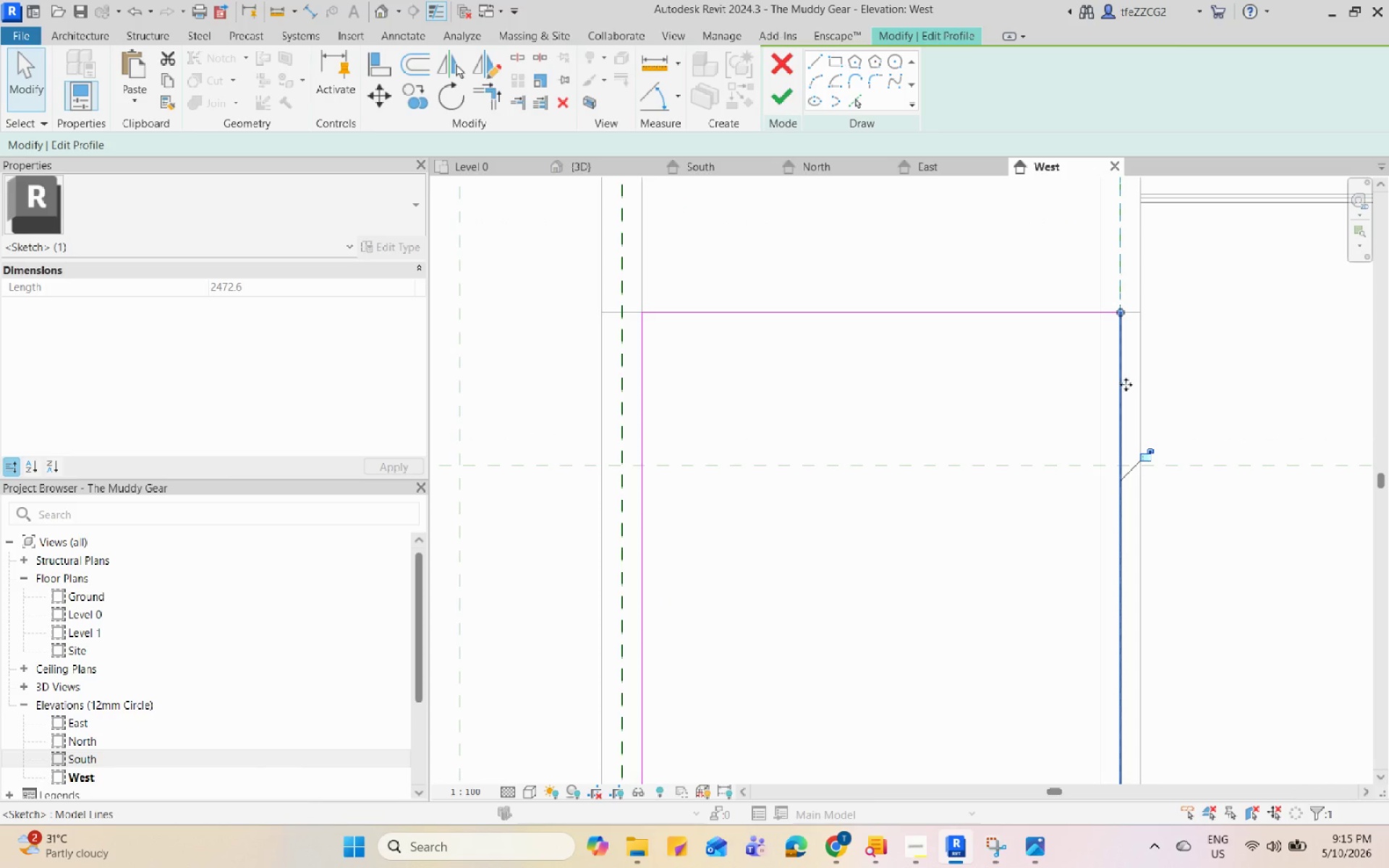 
left_click_drag(start_coordinate=[1130, 382], to_coordinate=[1121, 383])
 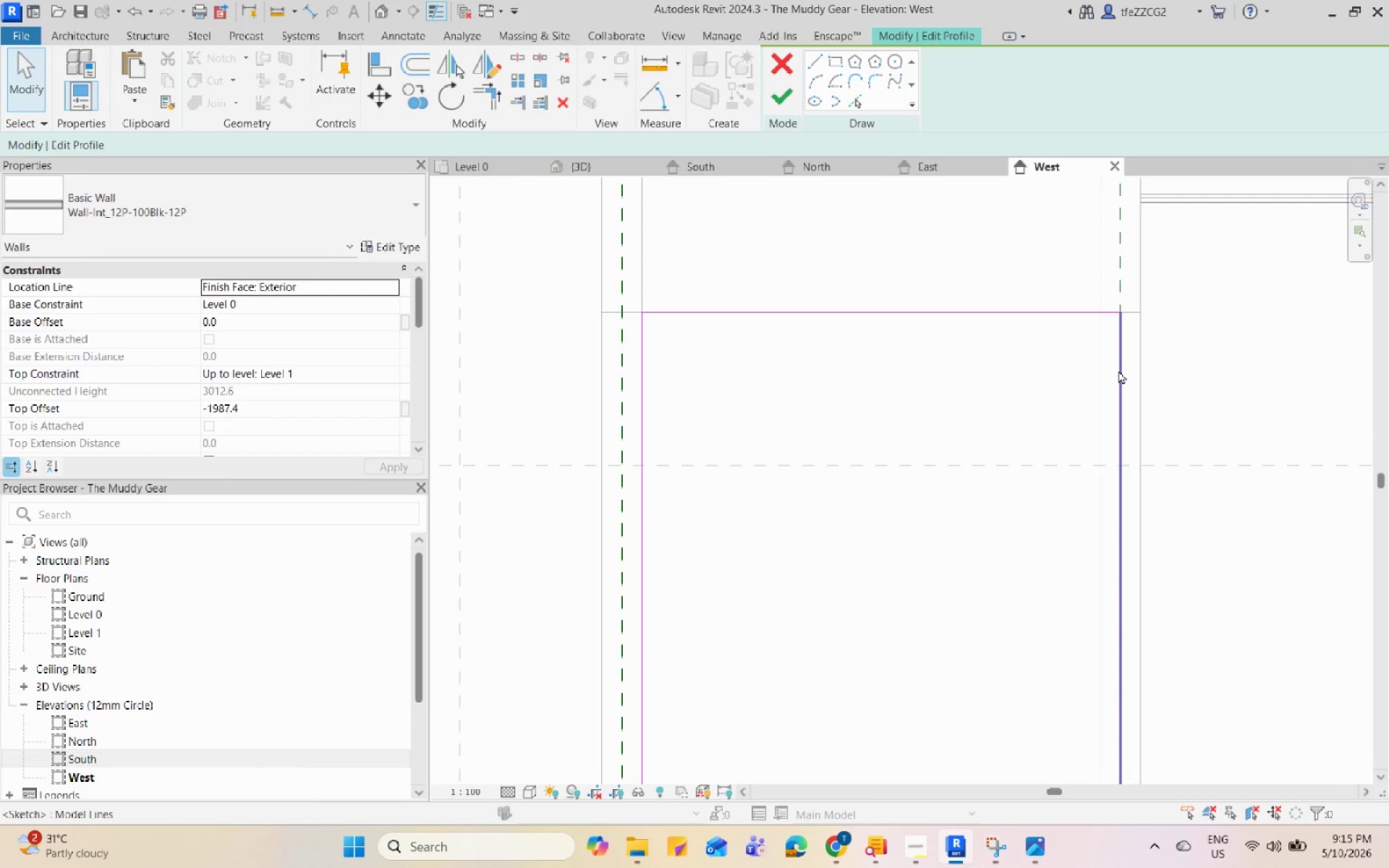 
left_click([1118, 370])
 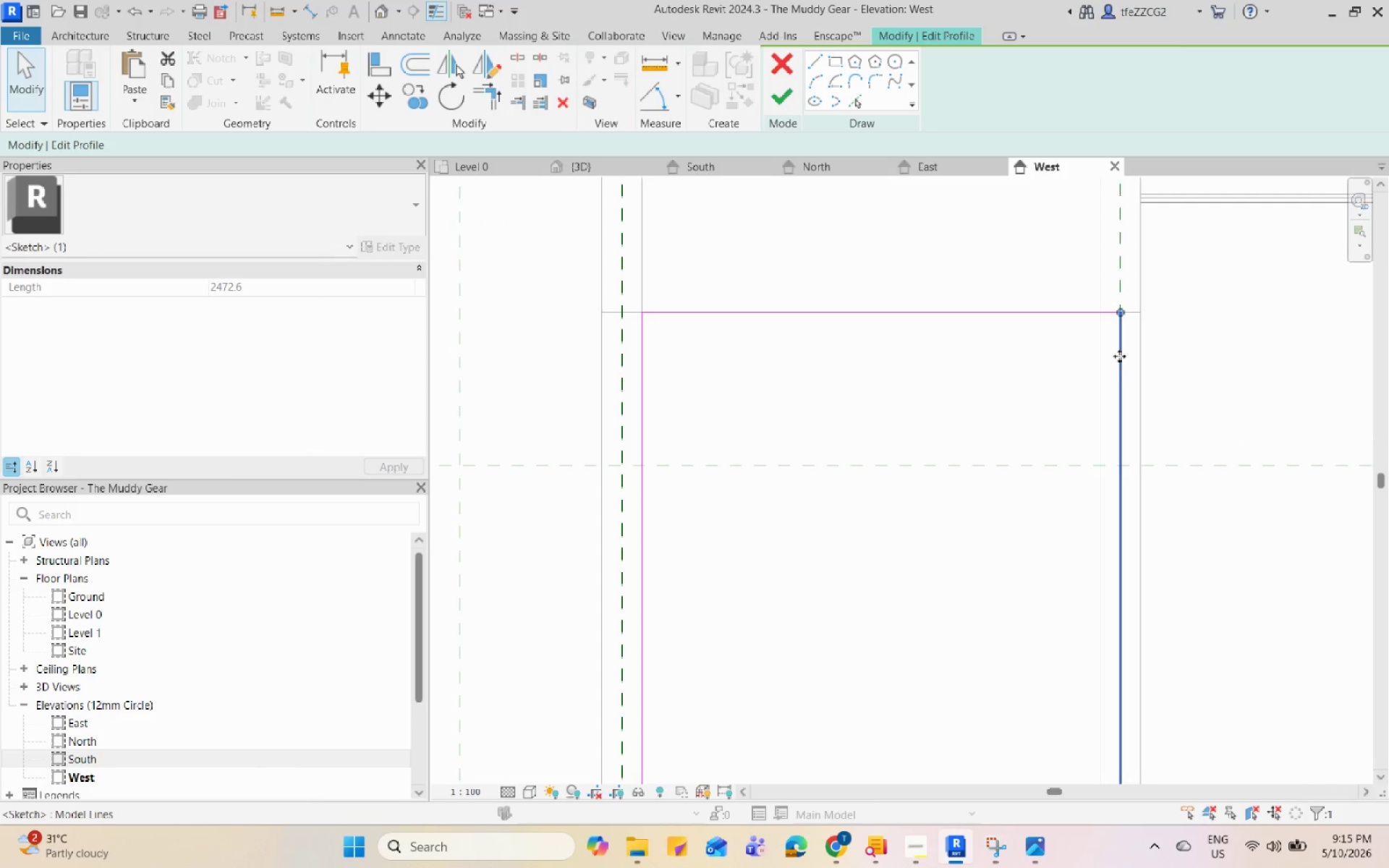 
left_click_drag(start_coordinate=[1119, 356], to_coordinate=[1104, 362])
 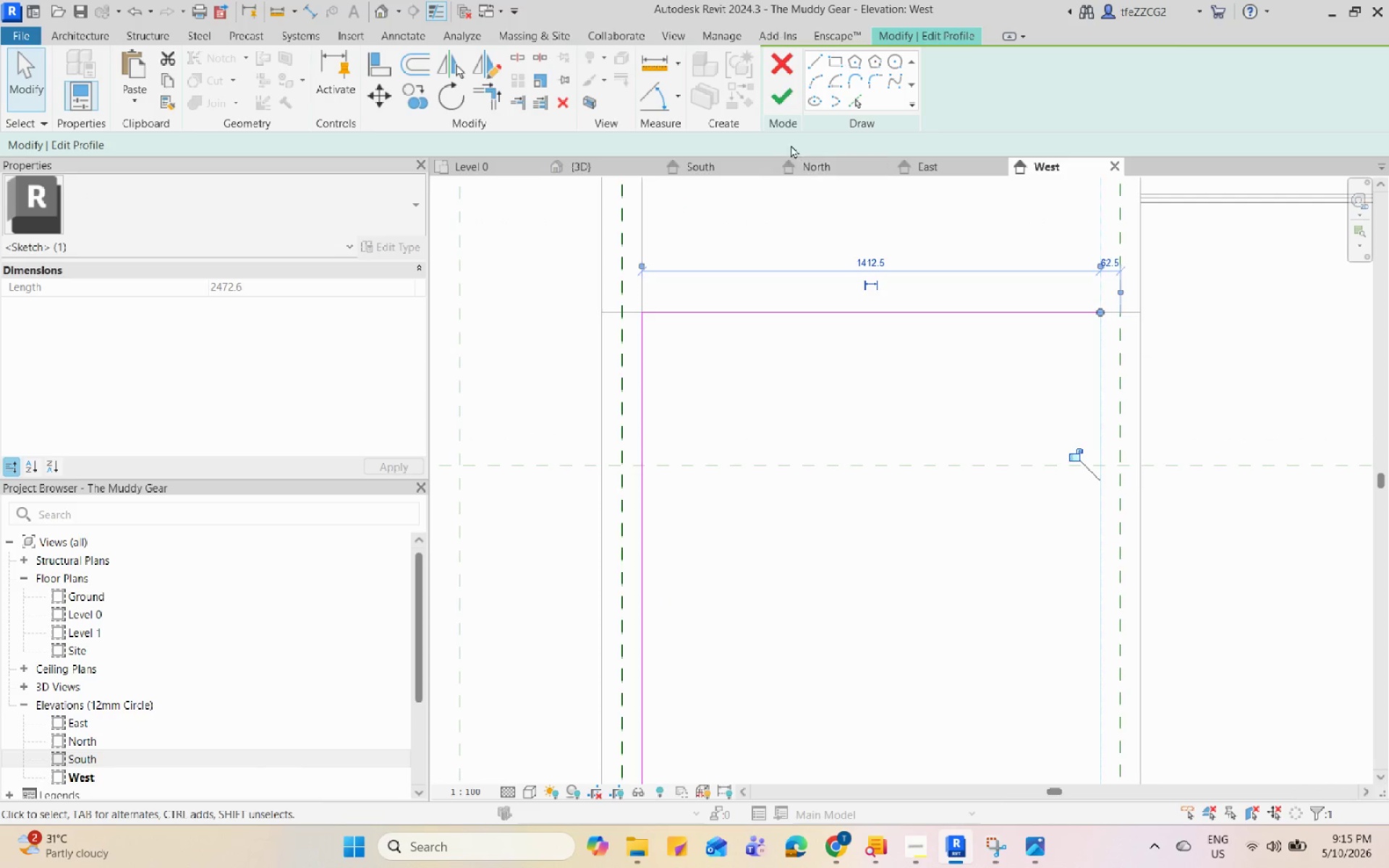 
left_click([773, 96])
 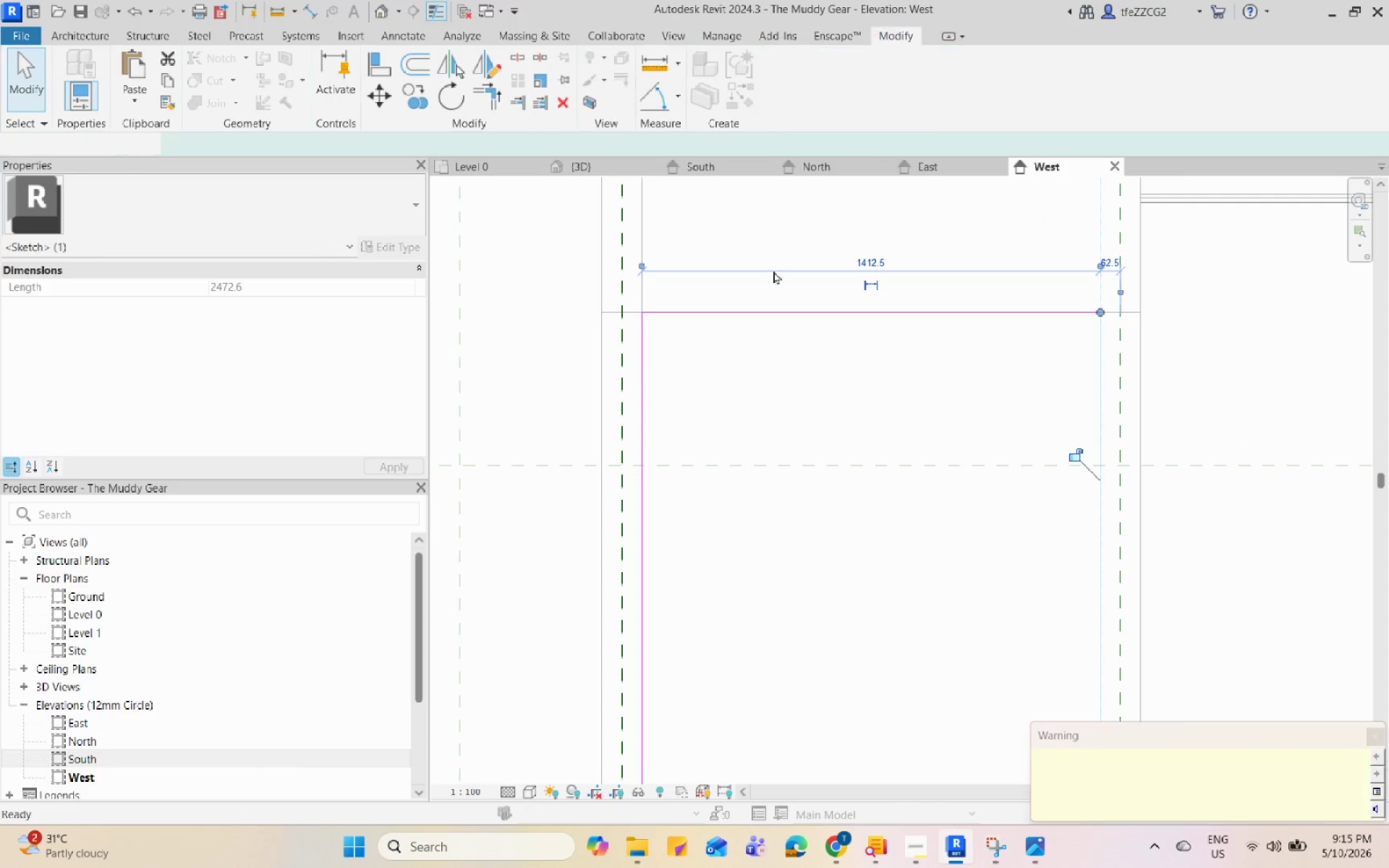 
scroll: coordinate [812, 482], scroll_direction: down, amount: 5.0
 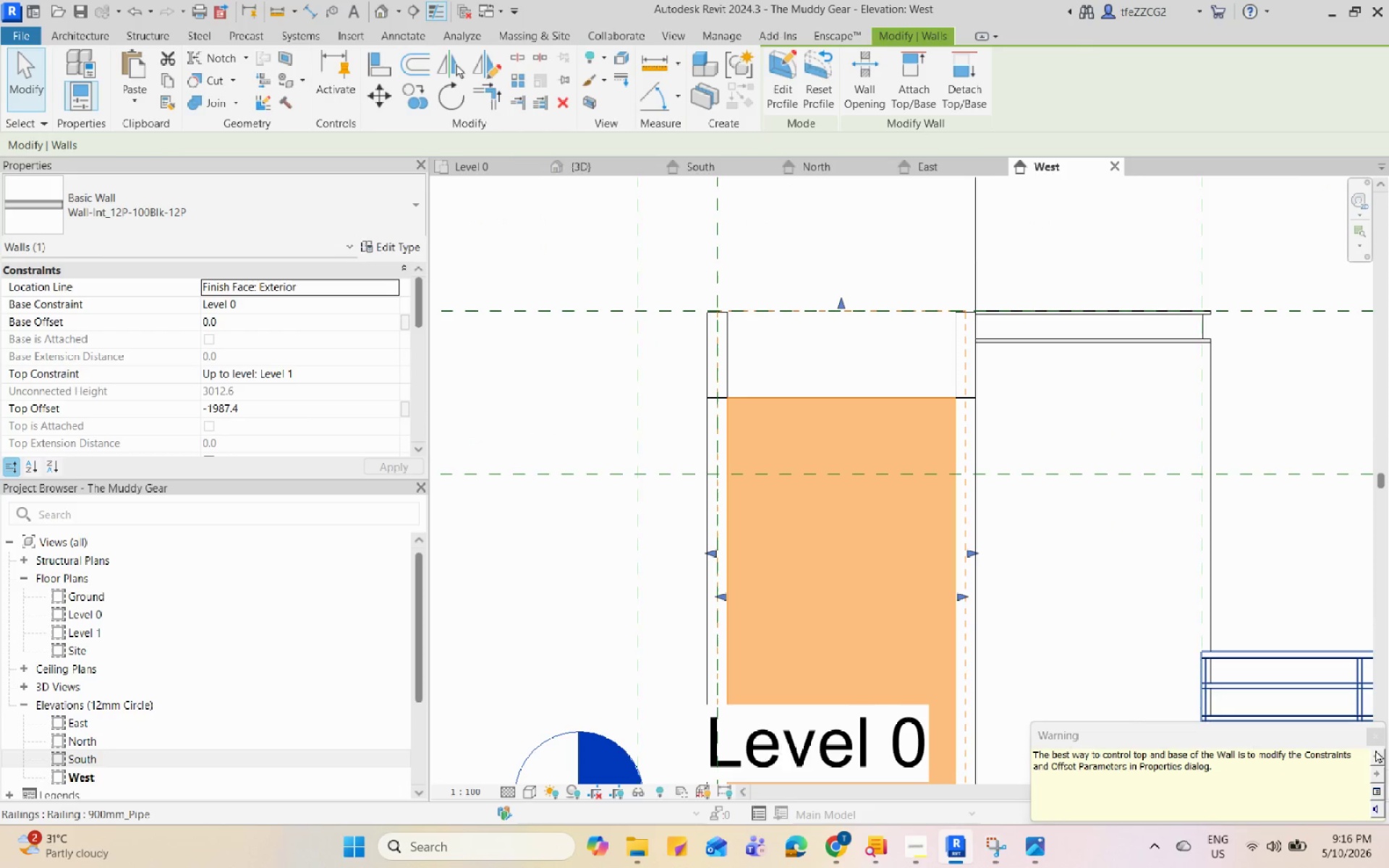 
left_click([1378, 736])
 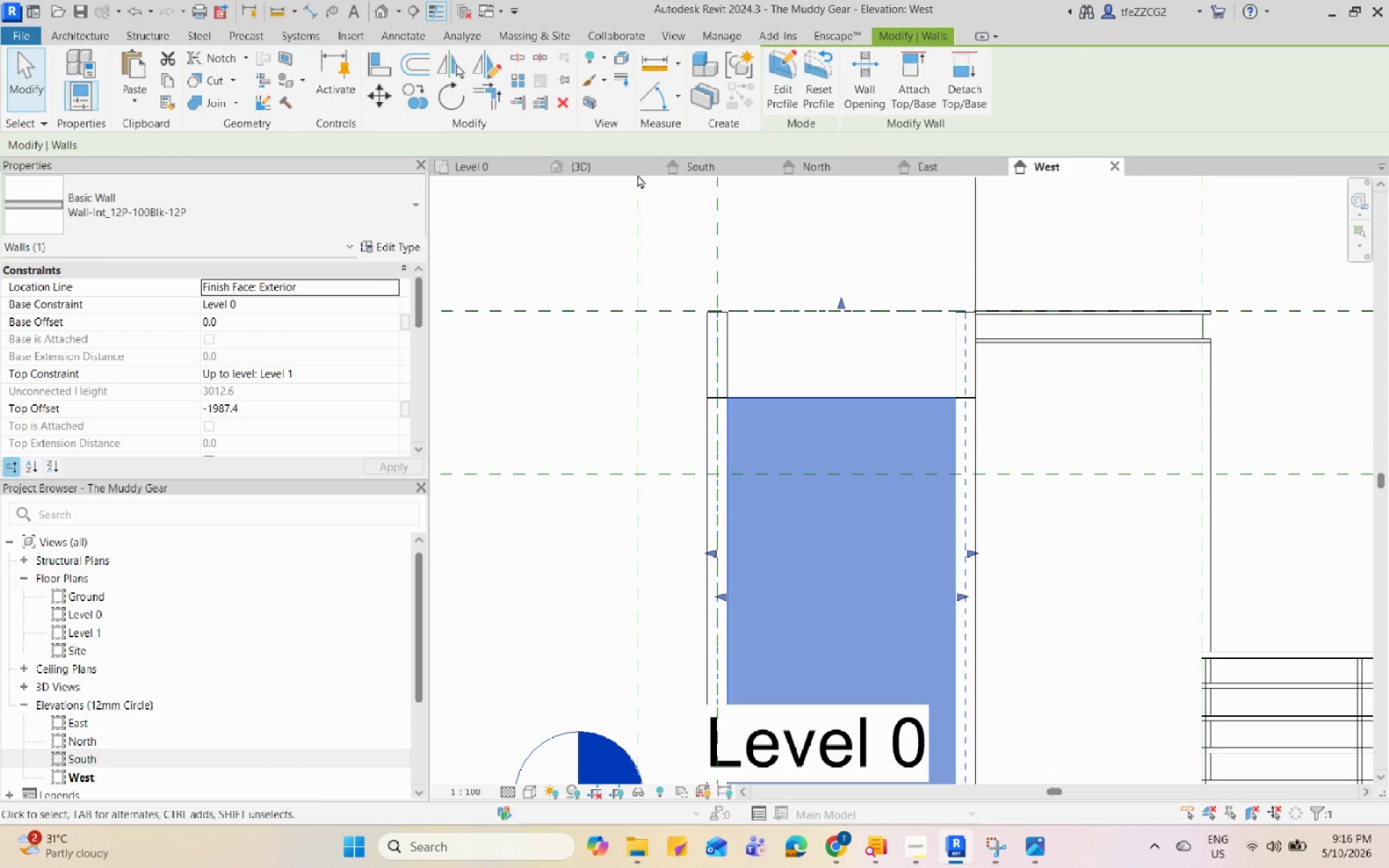 
double_click([633, 171])
 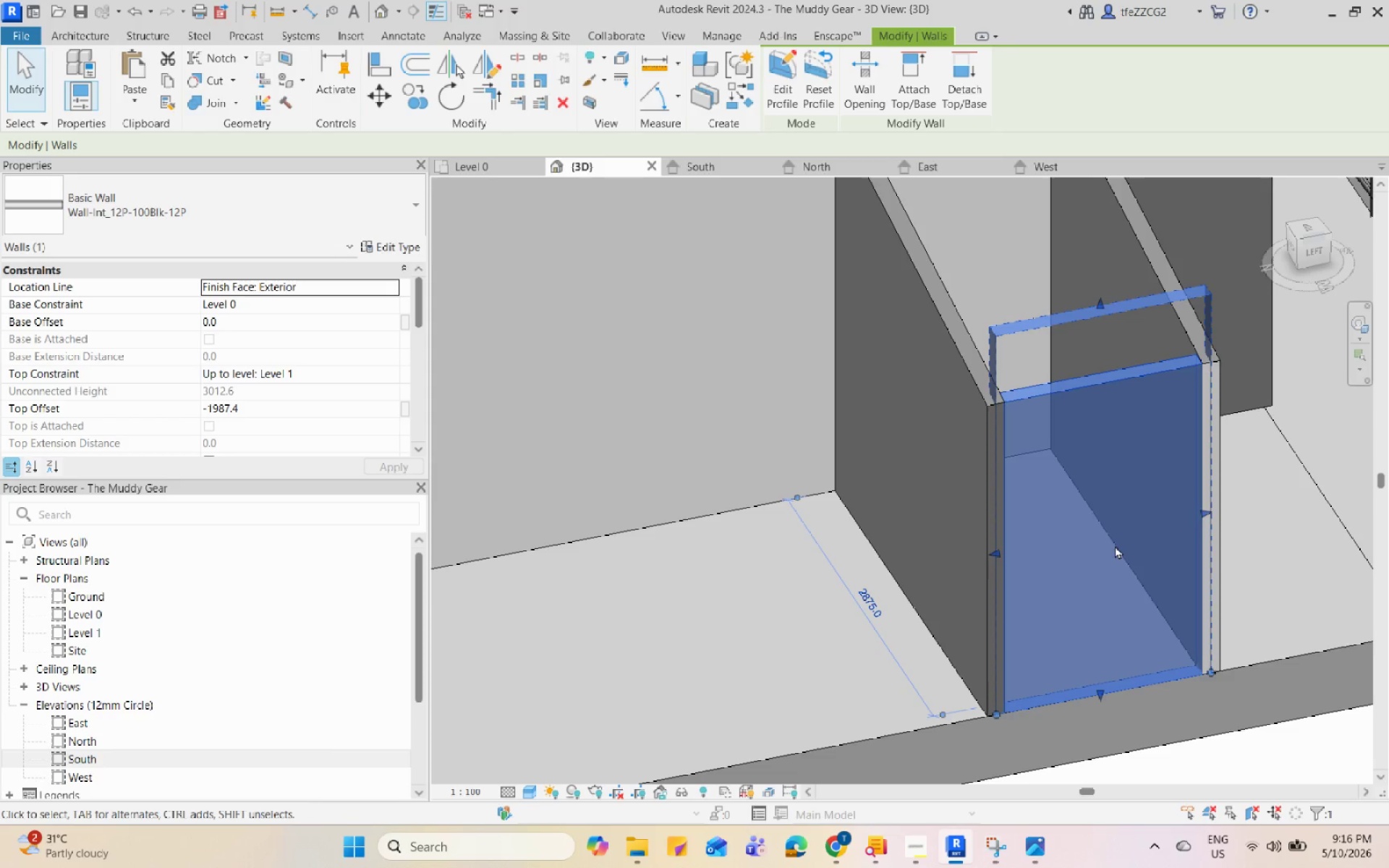 
left_click([1136, 547])
 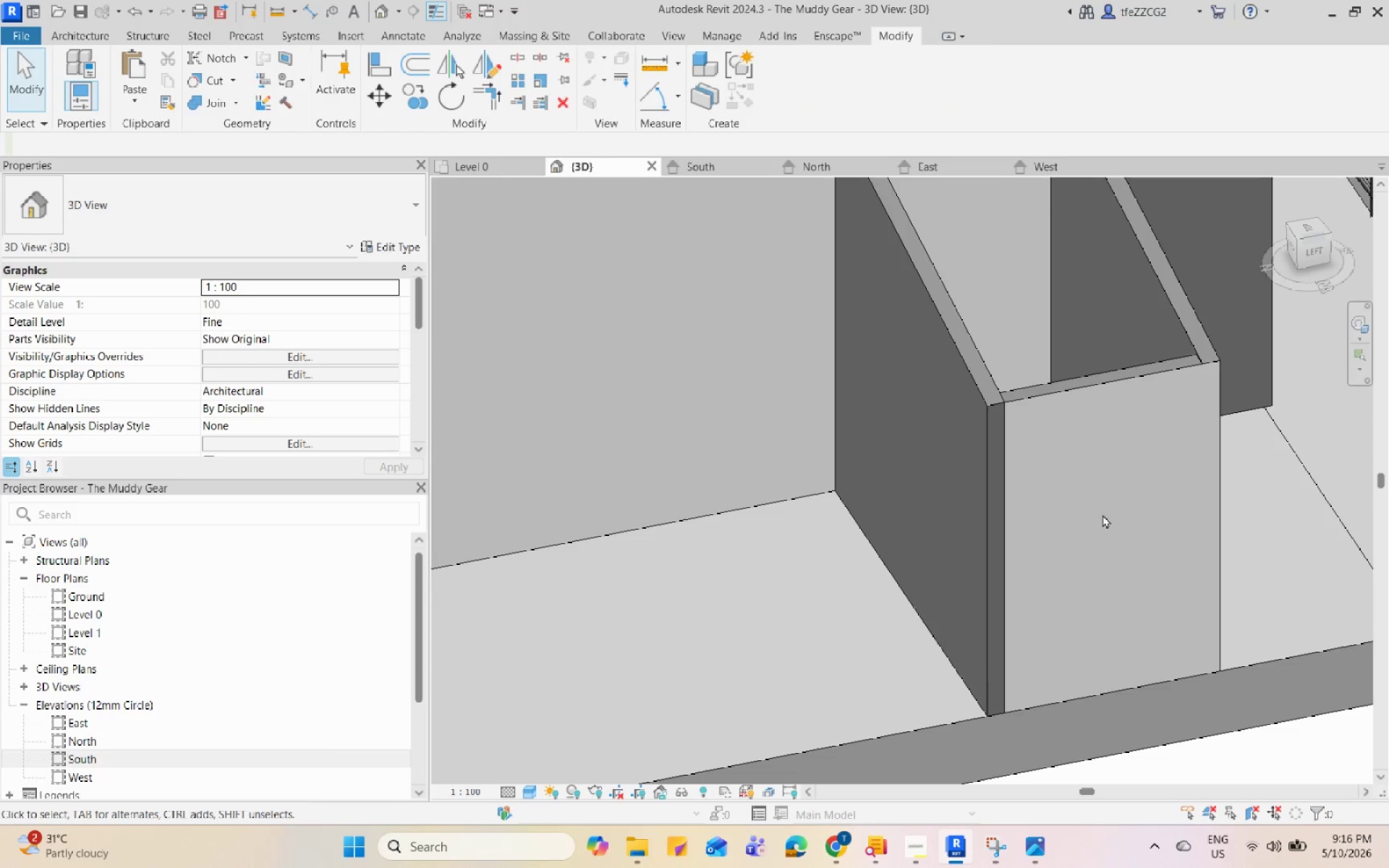 
scroll: coordinate [745, 251], scroll_direction: down, amount: 5.0
 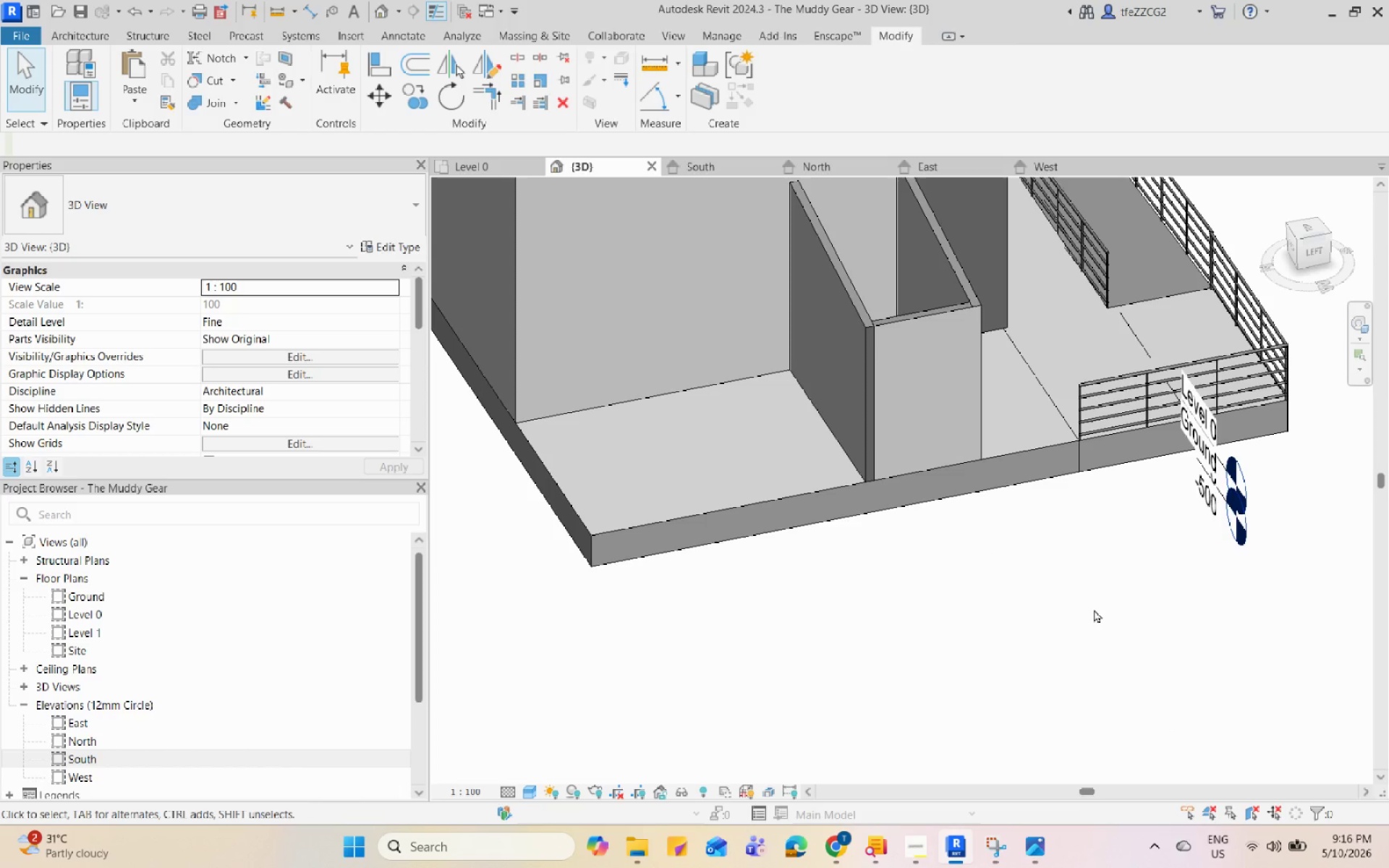 
hold_key(key=ShiftLeft, duration=0.89)
 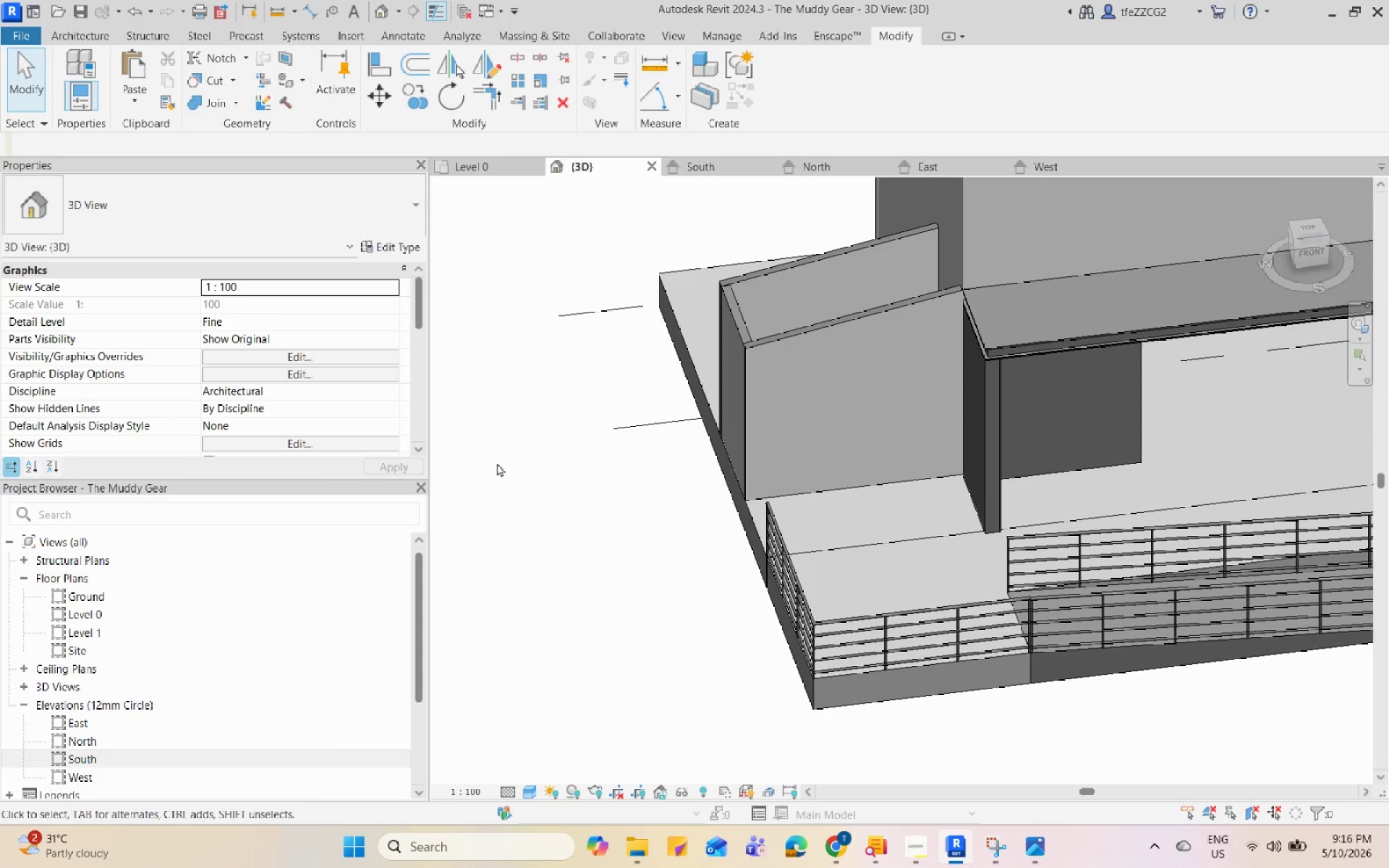 
hold_key(key=ShiftLeft, duration=1.36)
 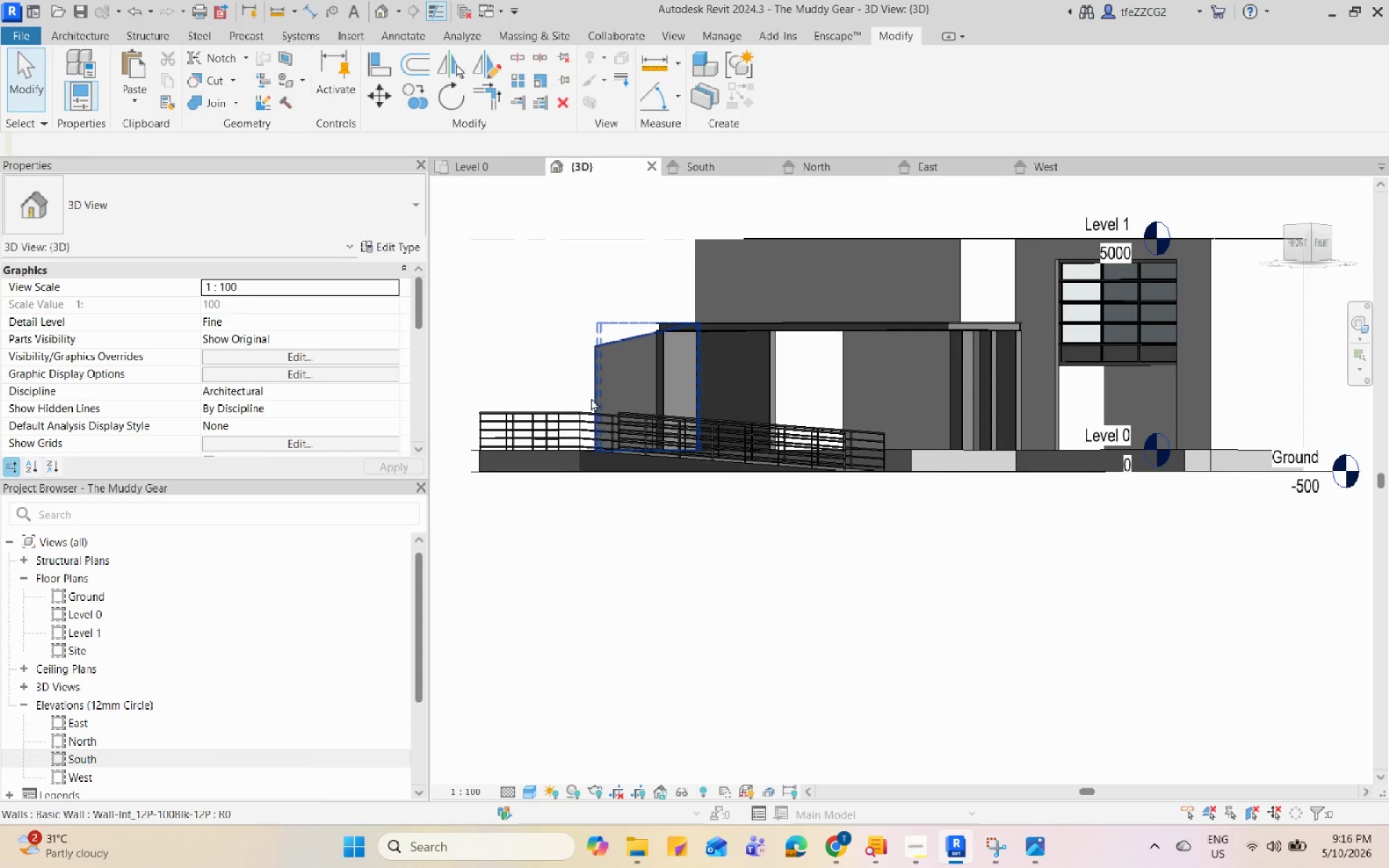 
scroll: coordinate [591, 398], scroll_direction: down, amount: 5.0
 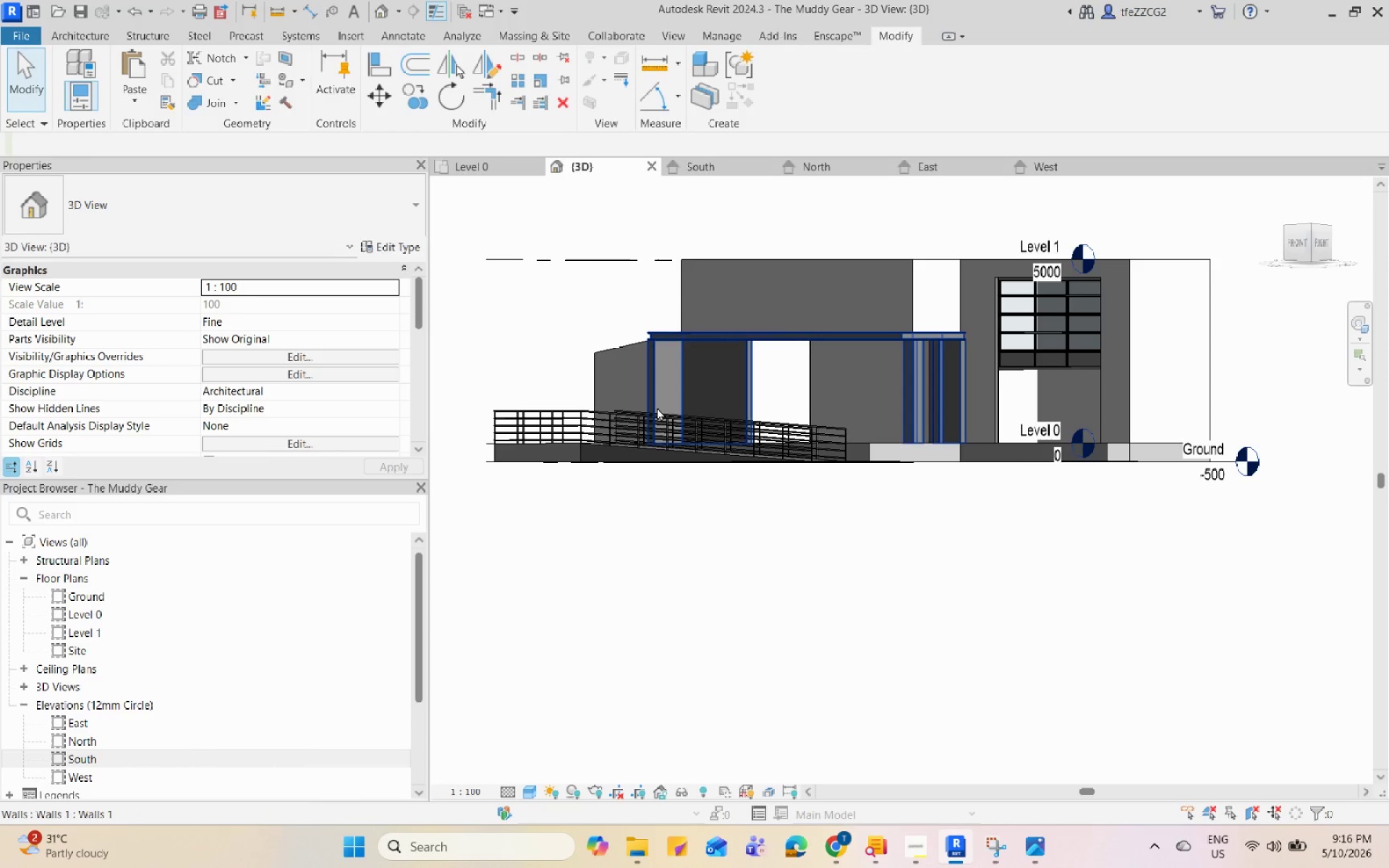 
hold_key(key=ShiftLeft, duration=0.53)
 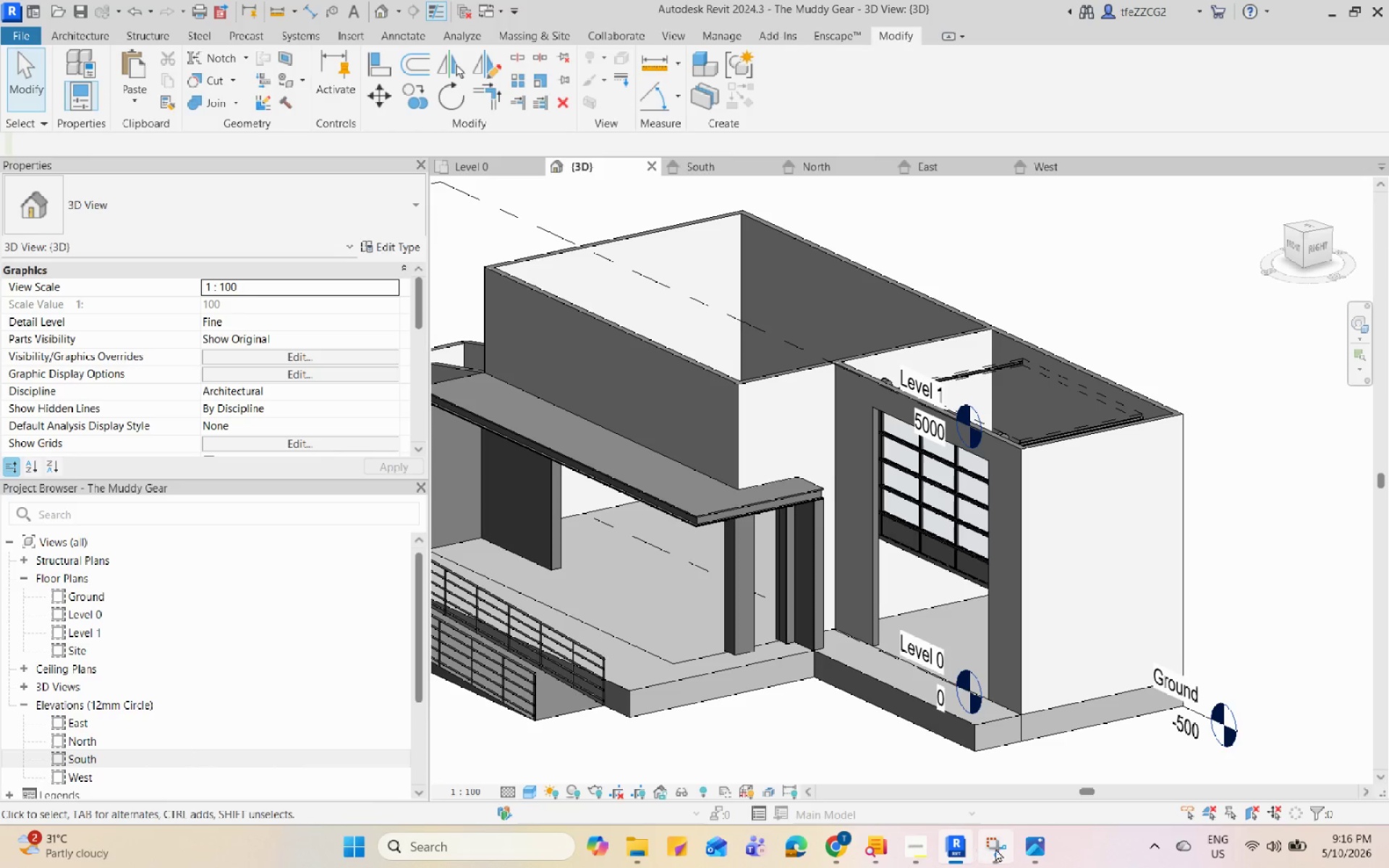 
scroll: coordinate [846, 370], scroll_direction: up, amount: 3.0
 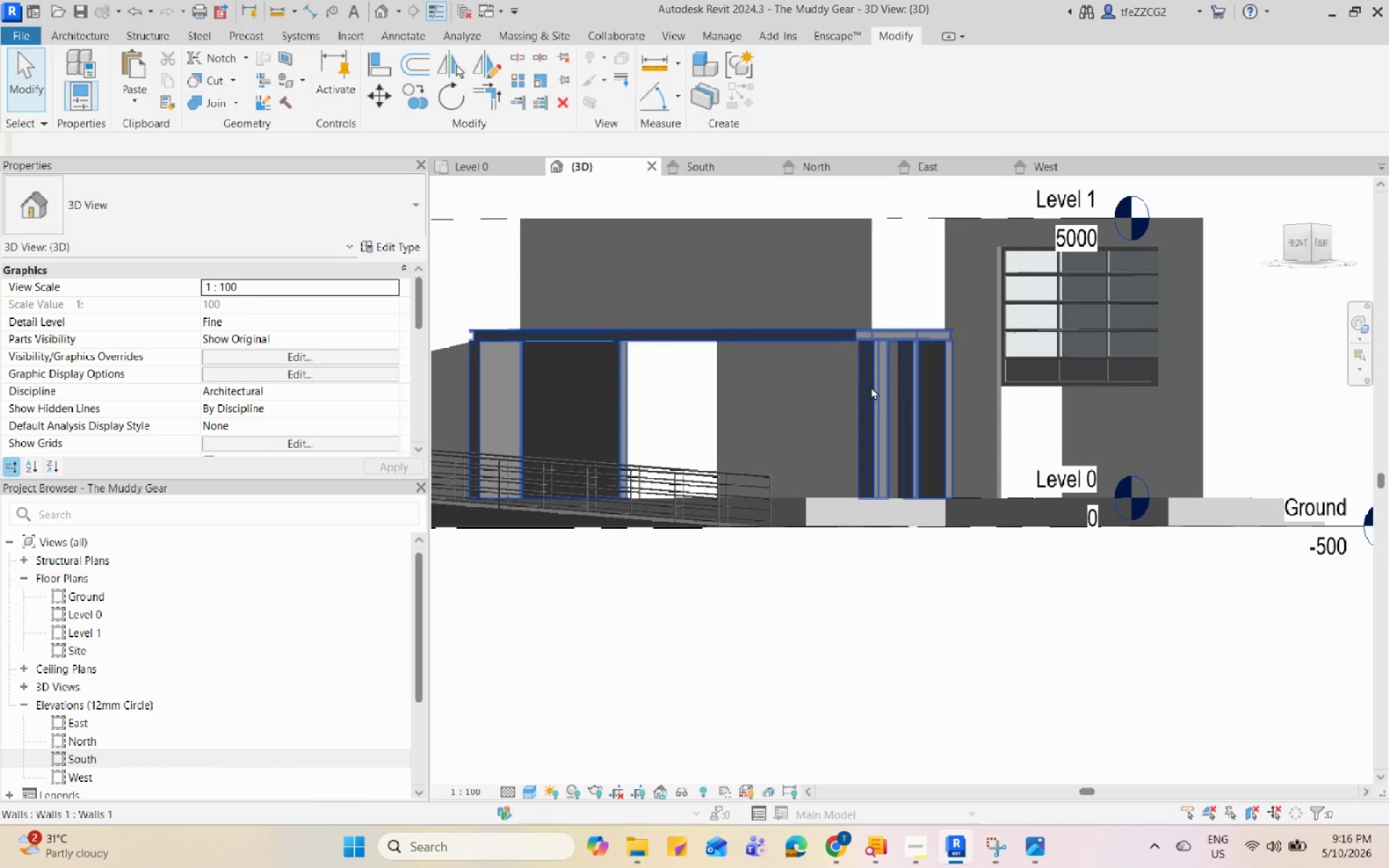 
left_click([1049, 845])
 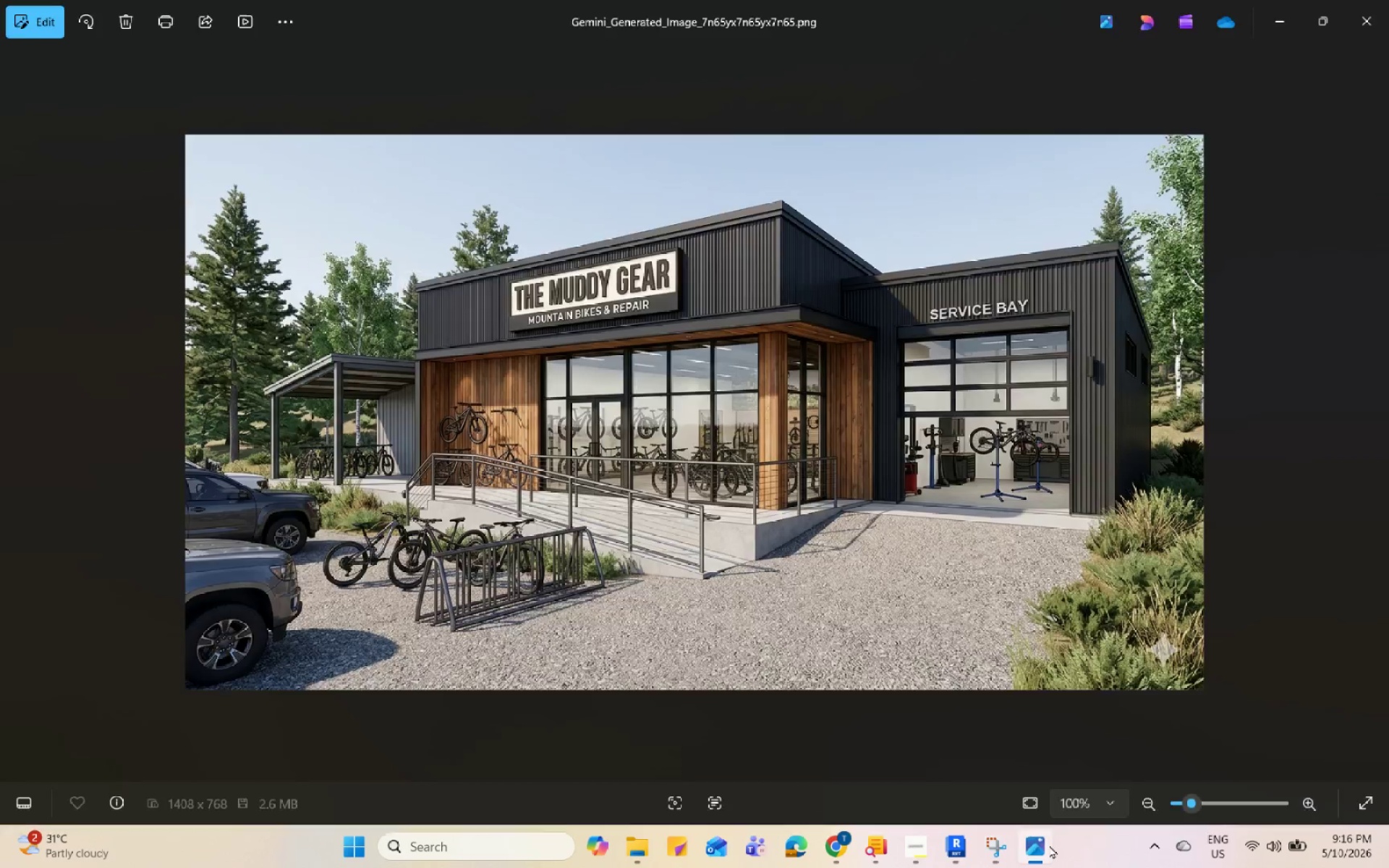 
left_click([1049, 845])
 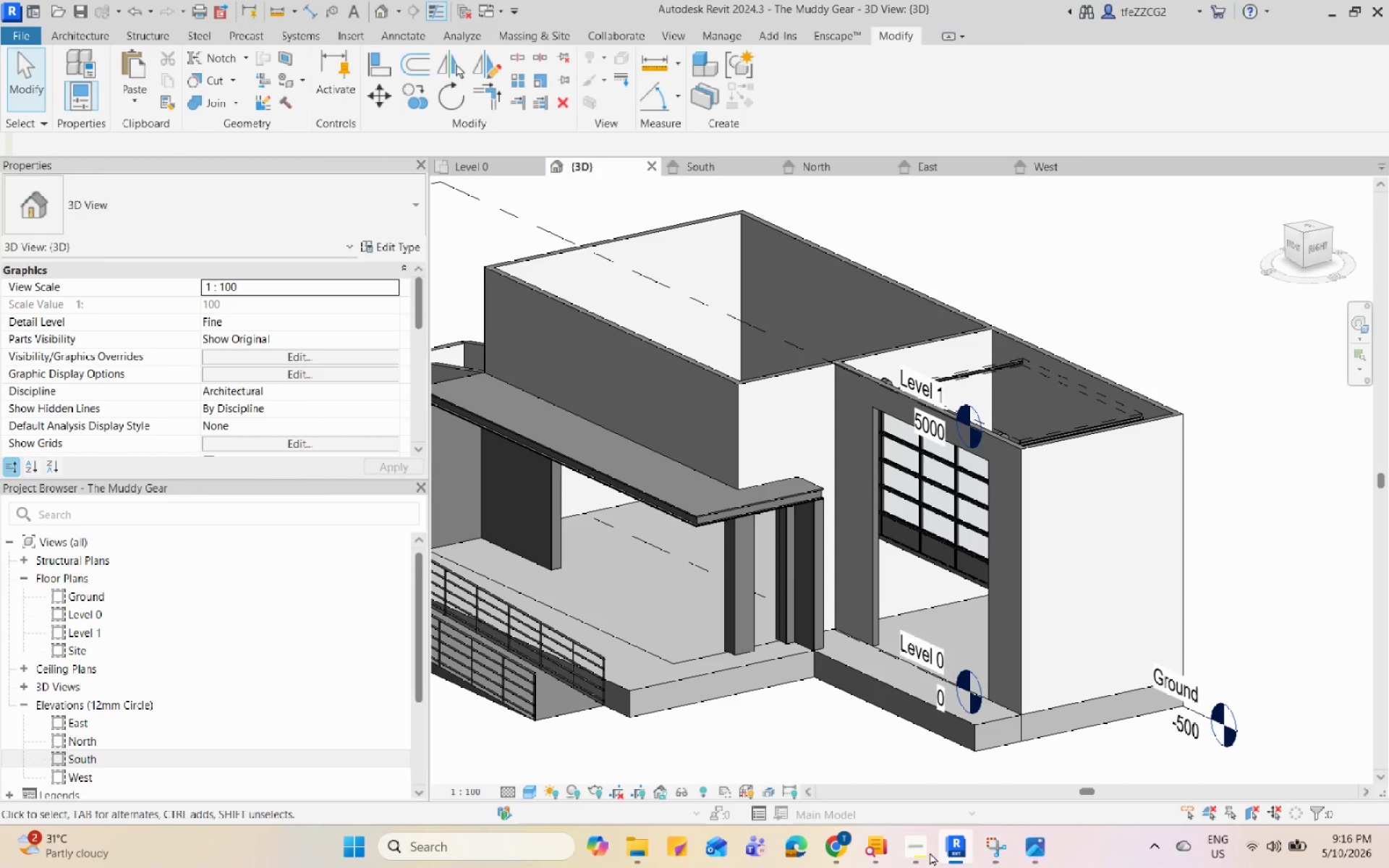 
left_click([908, 852])